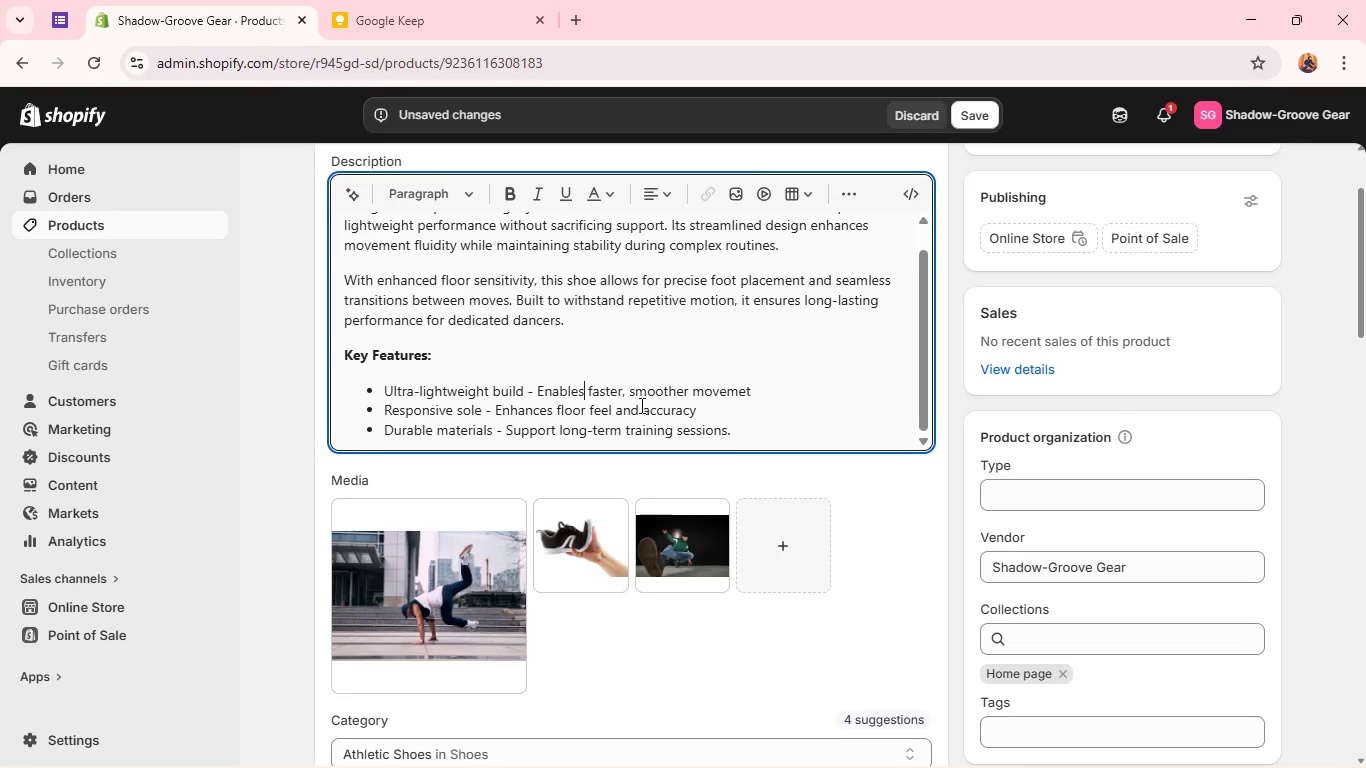 
wait(9.48)
 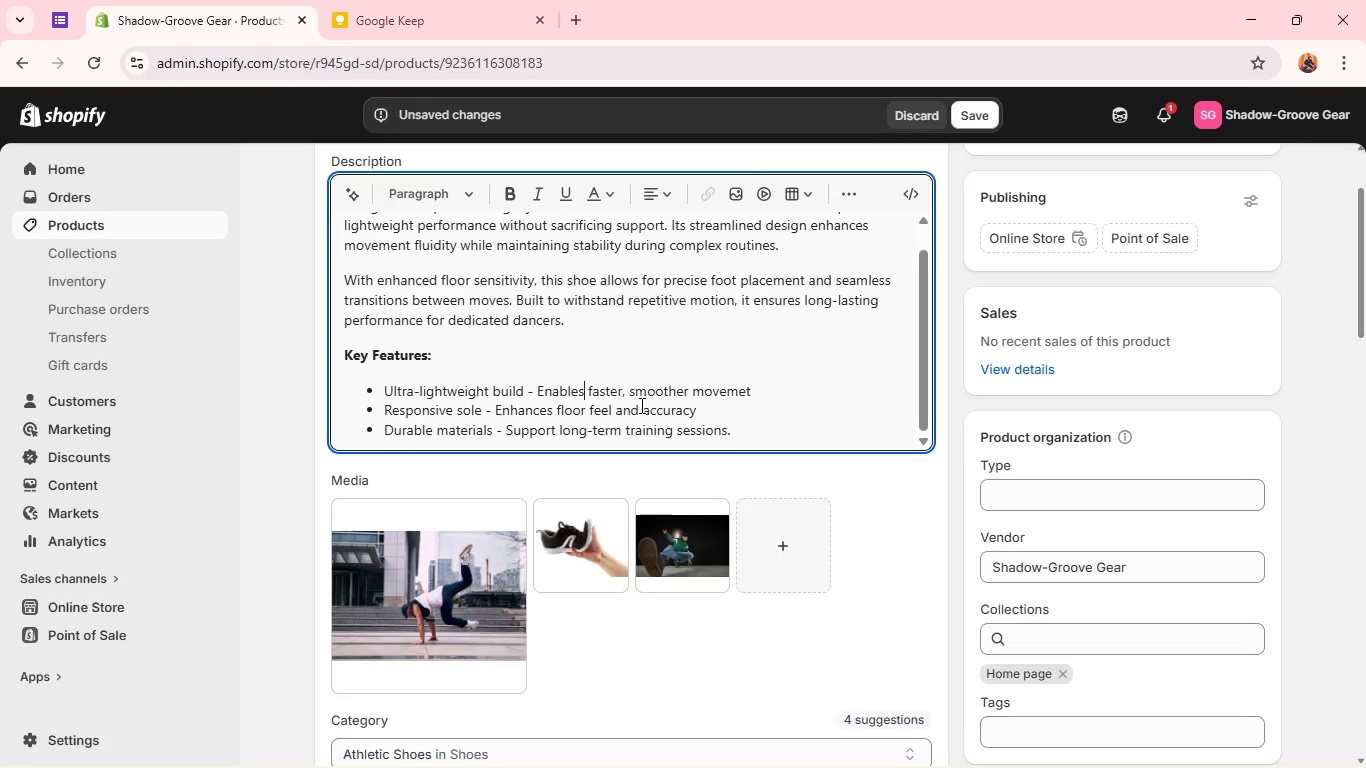 
left_click([746, 397])
 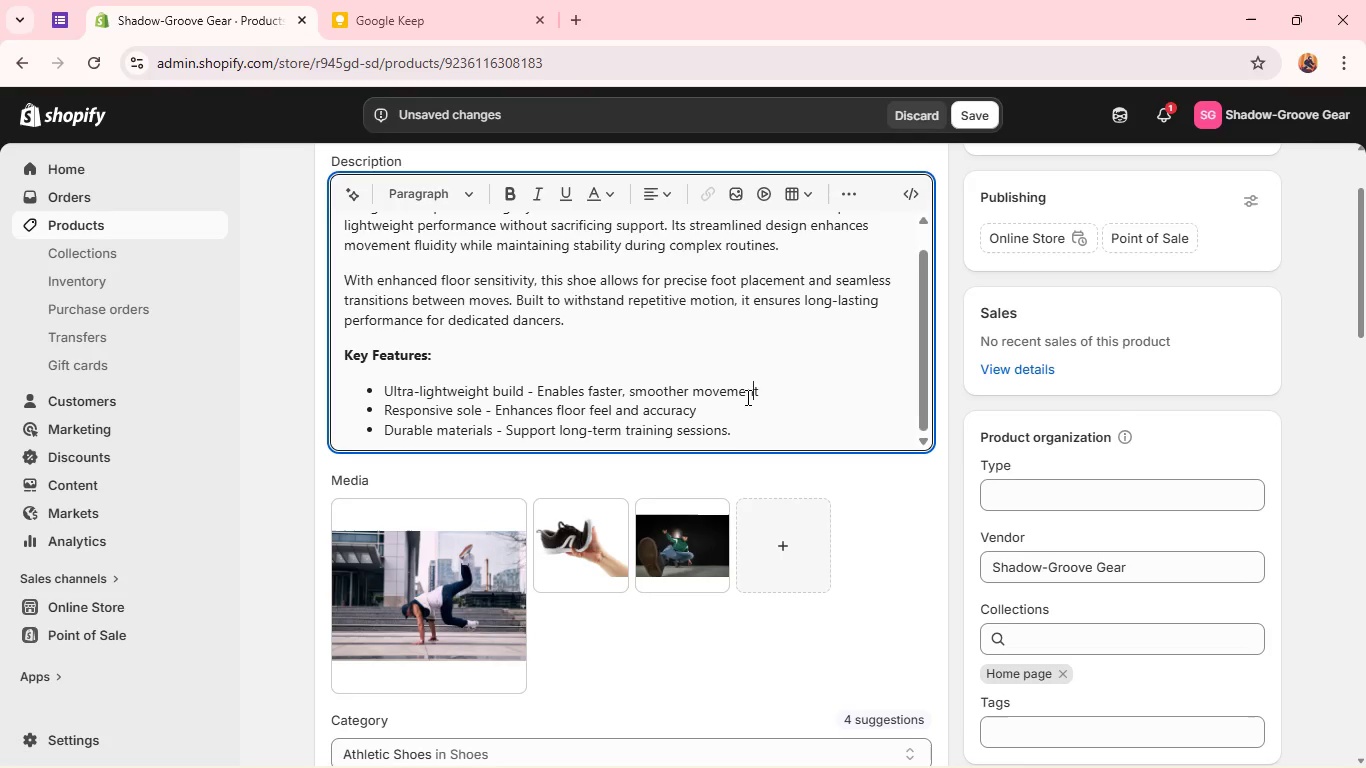 
key(N)
 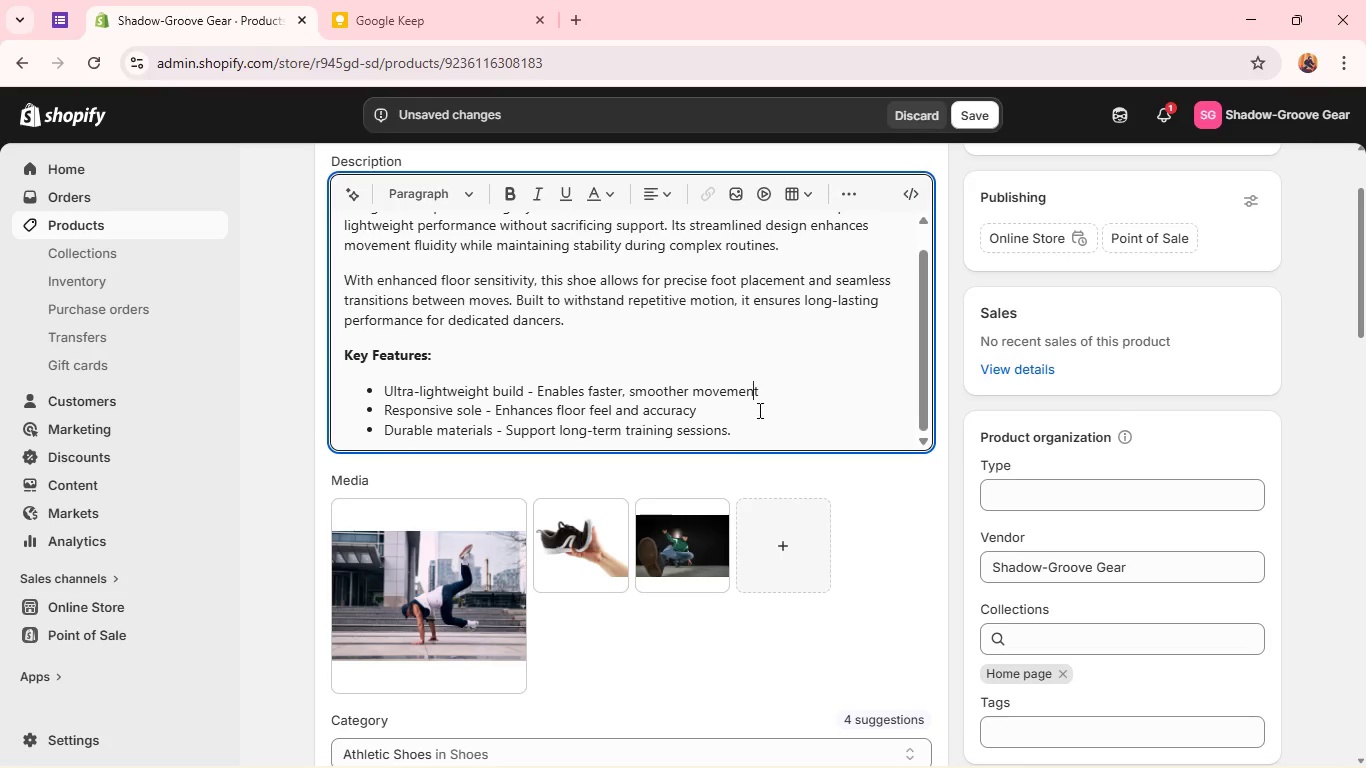 
left_click([758, 413])
 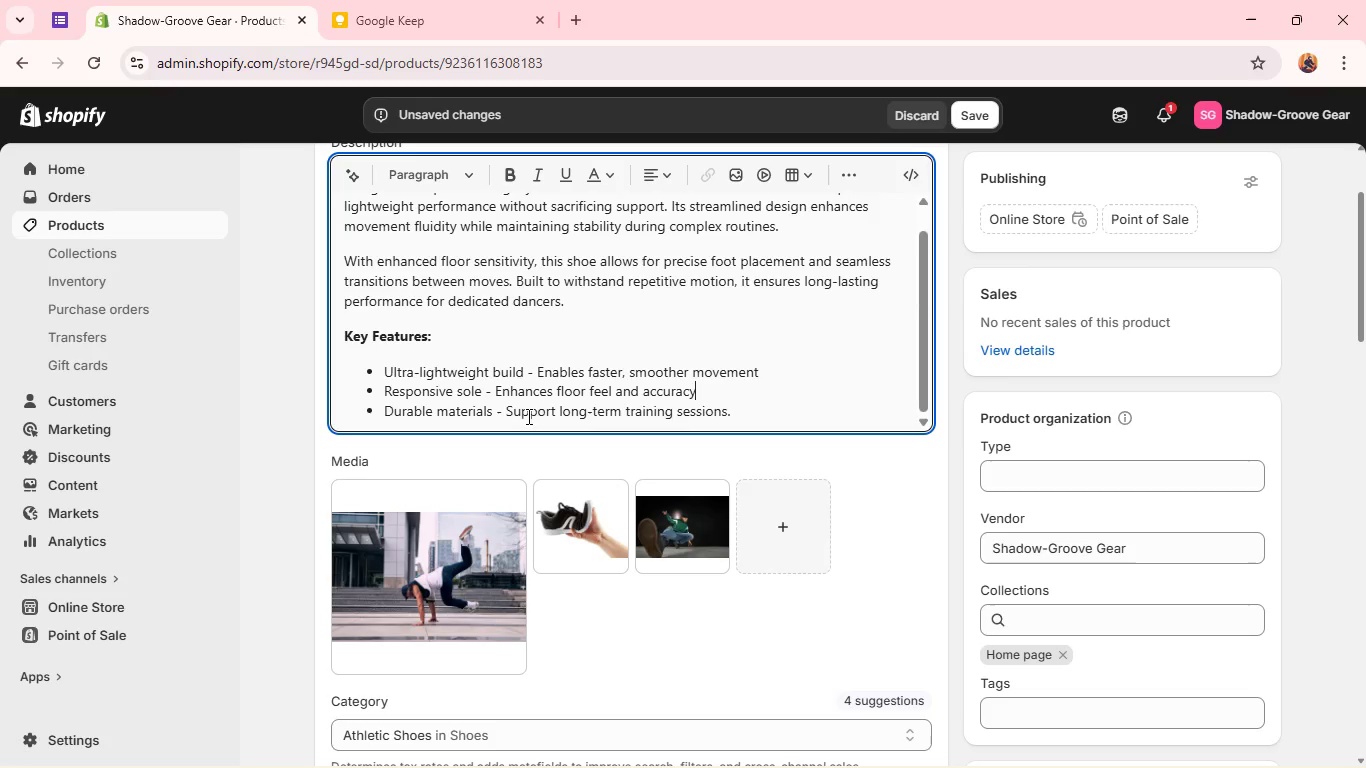 
wait(18.12)
 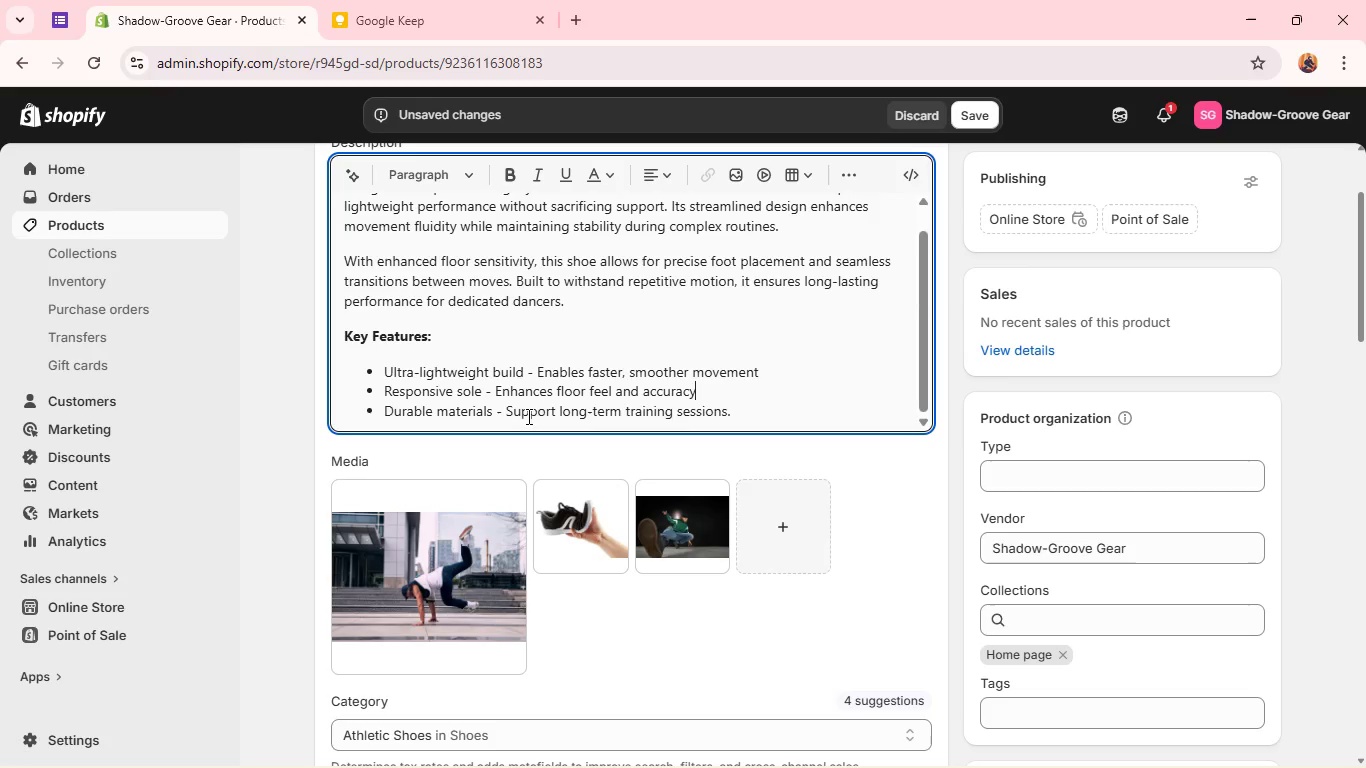 
left_click([345, 496])
 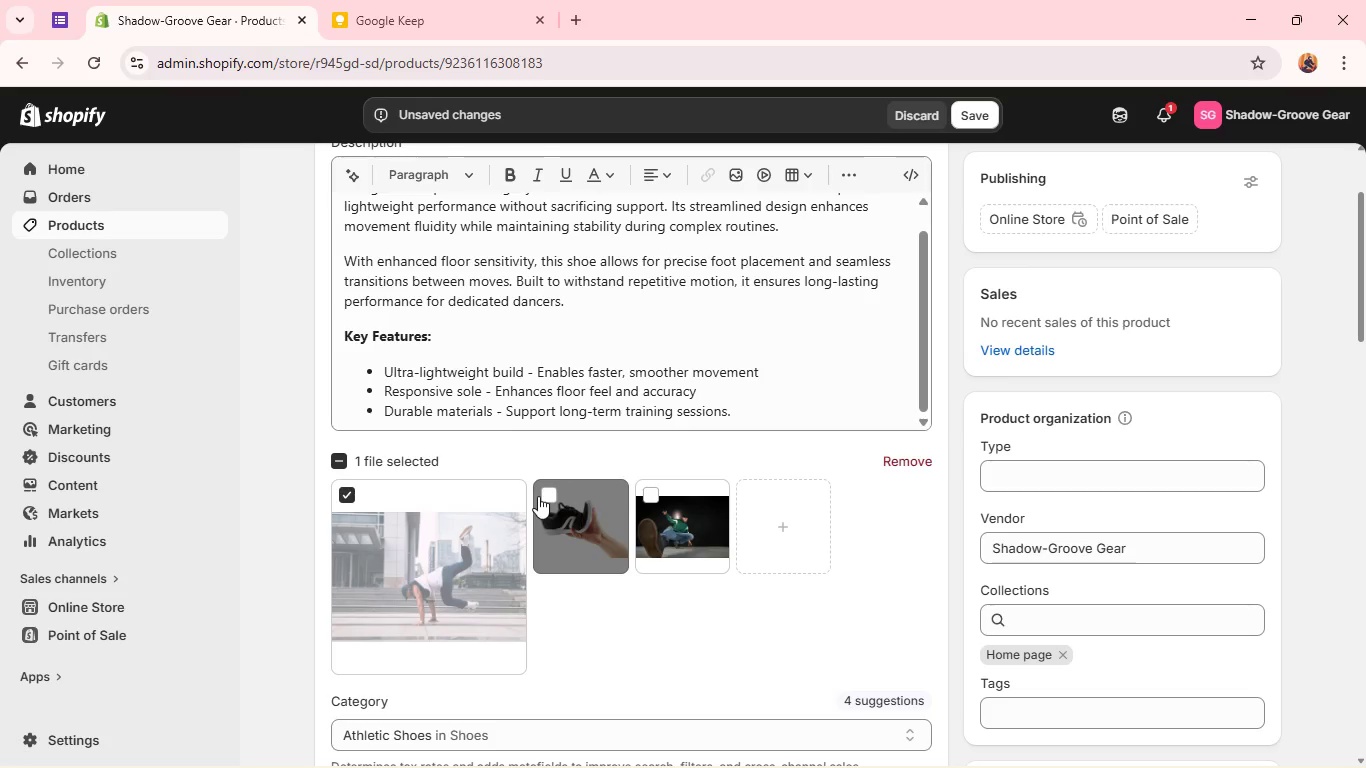 
left_click([550, 496])
 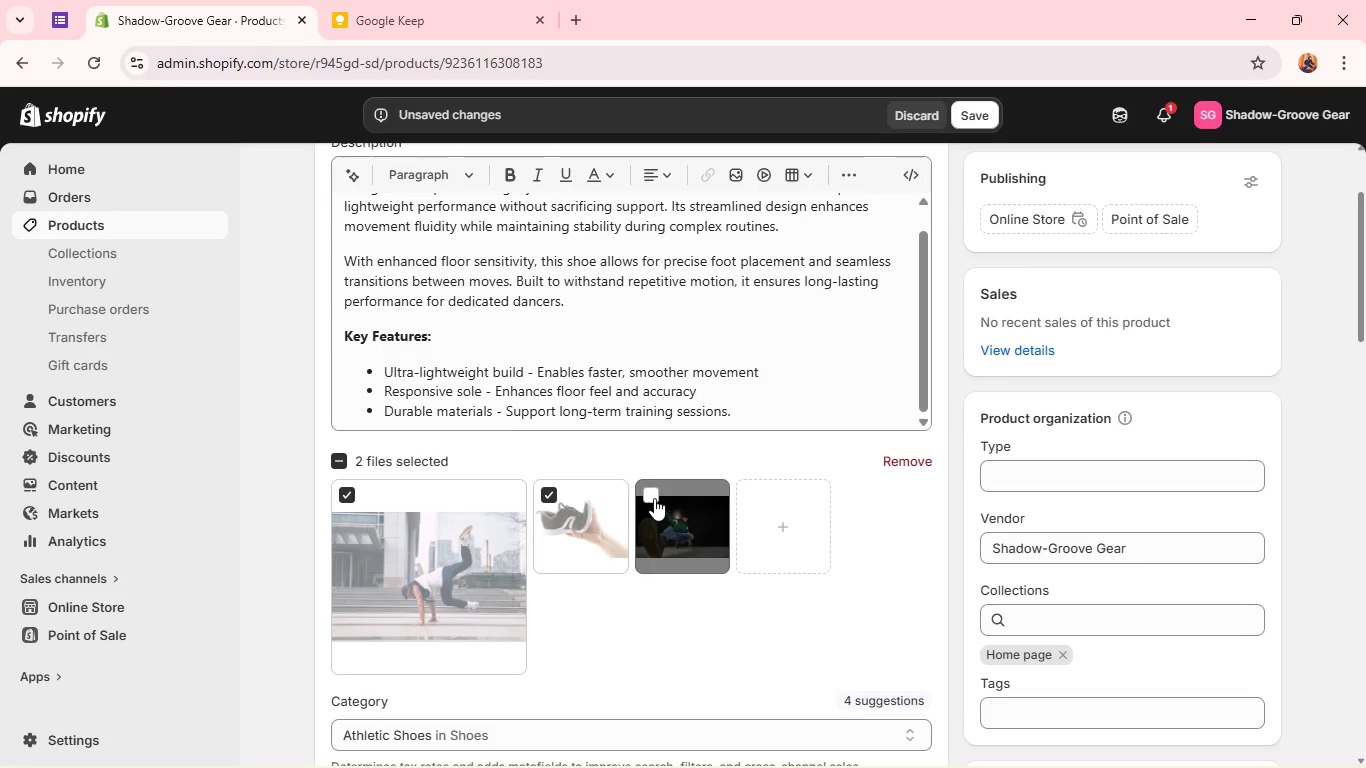 
left_click([654, 498])
 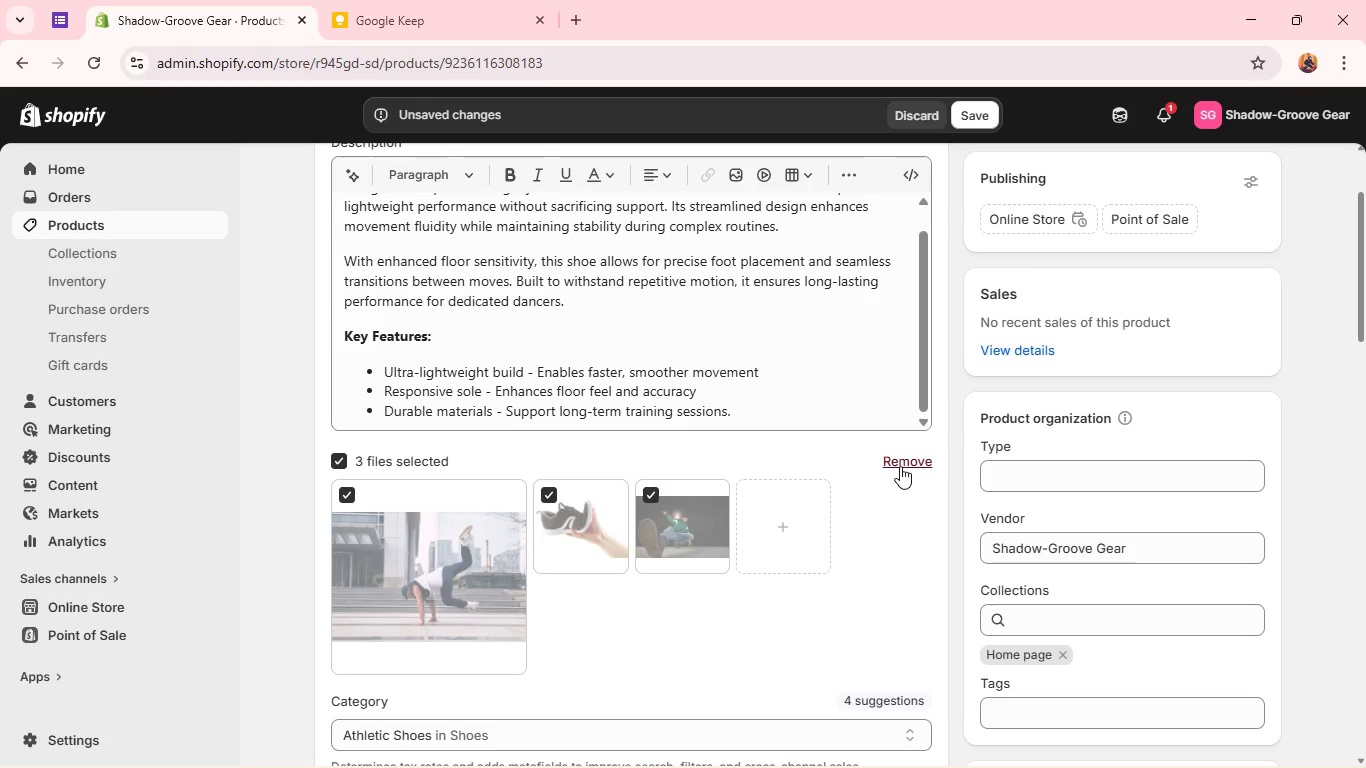 
left_click([900, 466])
 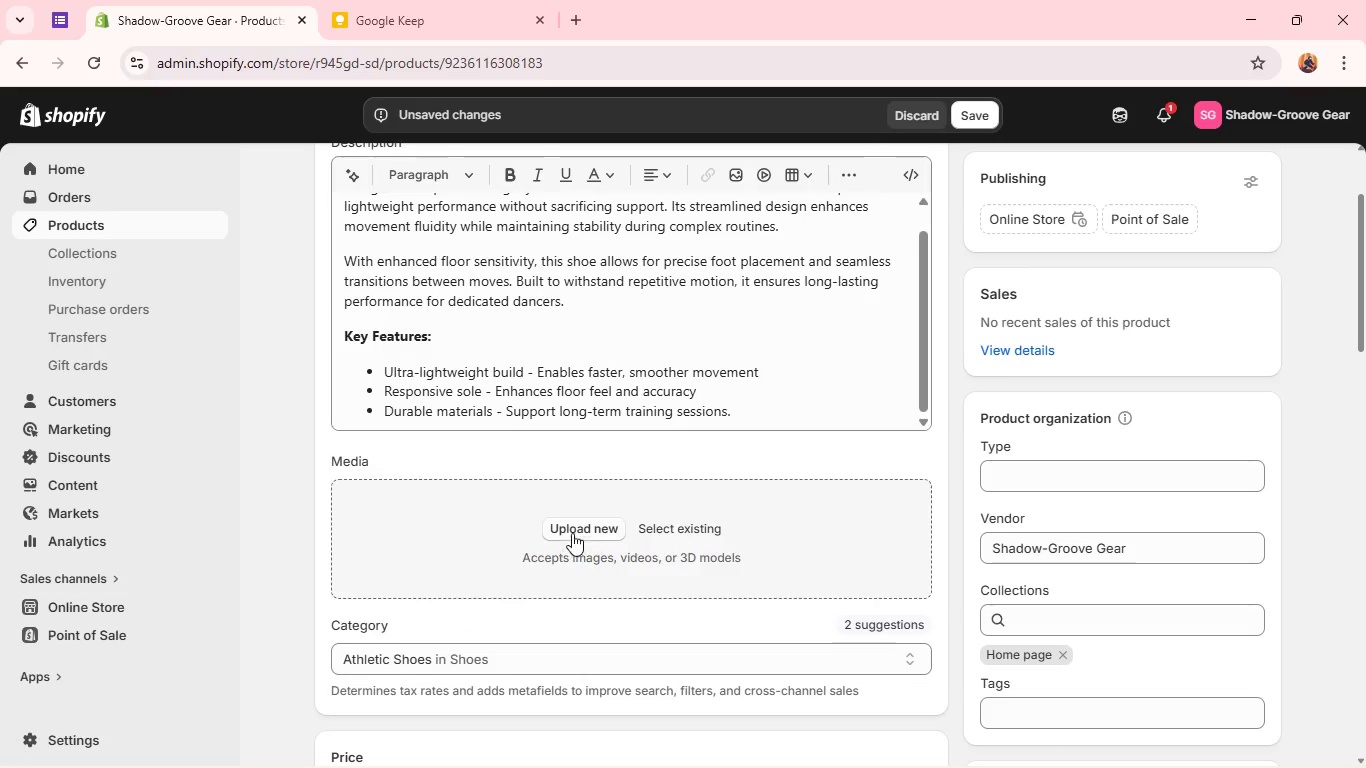 
left_click([571, 525])
 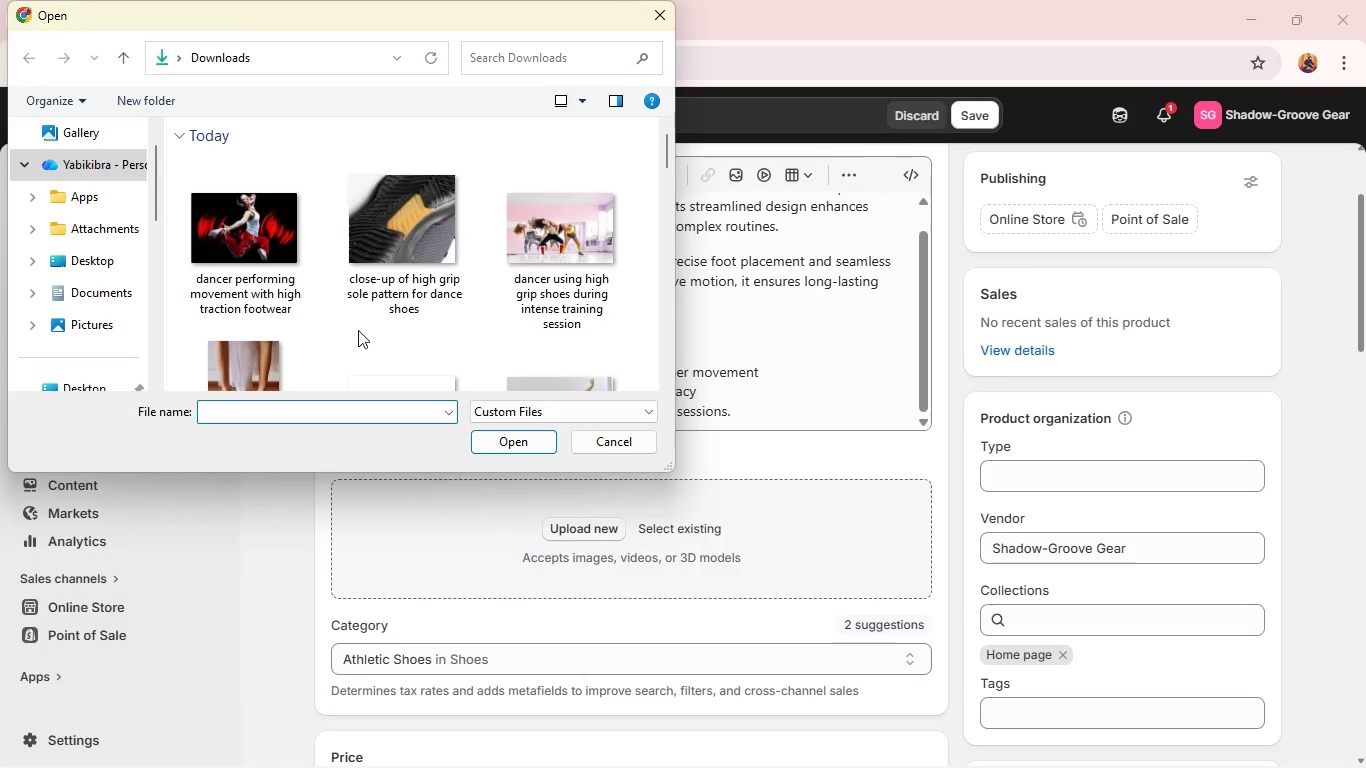 
scroll: coordinate [375, 301], scroll_direction: down, amount: 17.0
 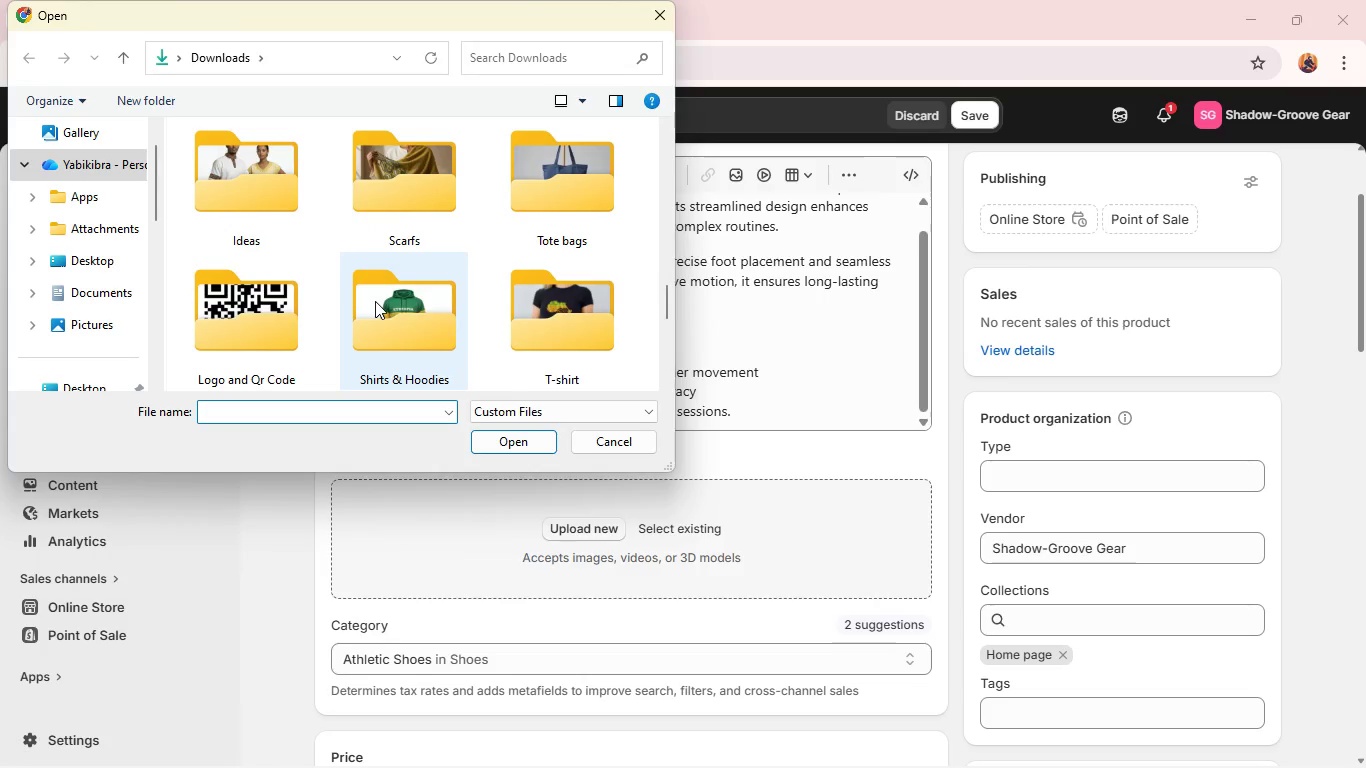 
scroll: coordinate [375, 301], scroll_direction: up, amount: 7.0
 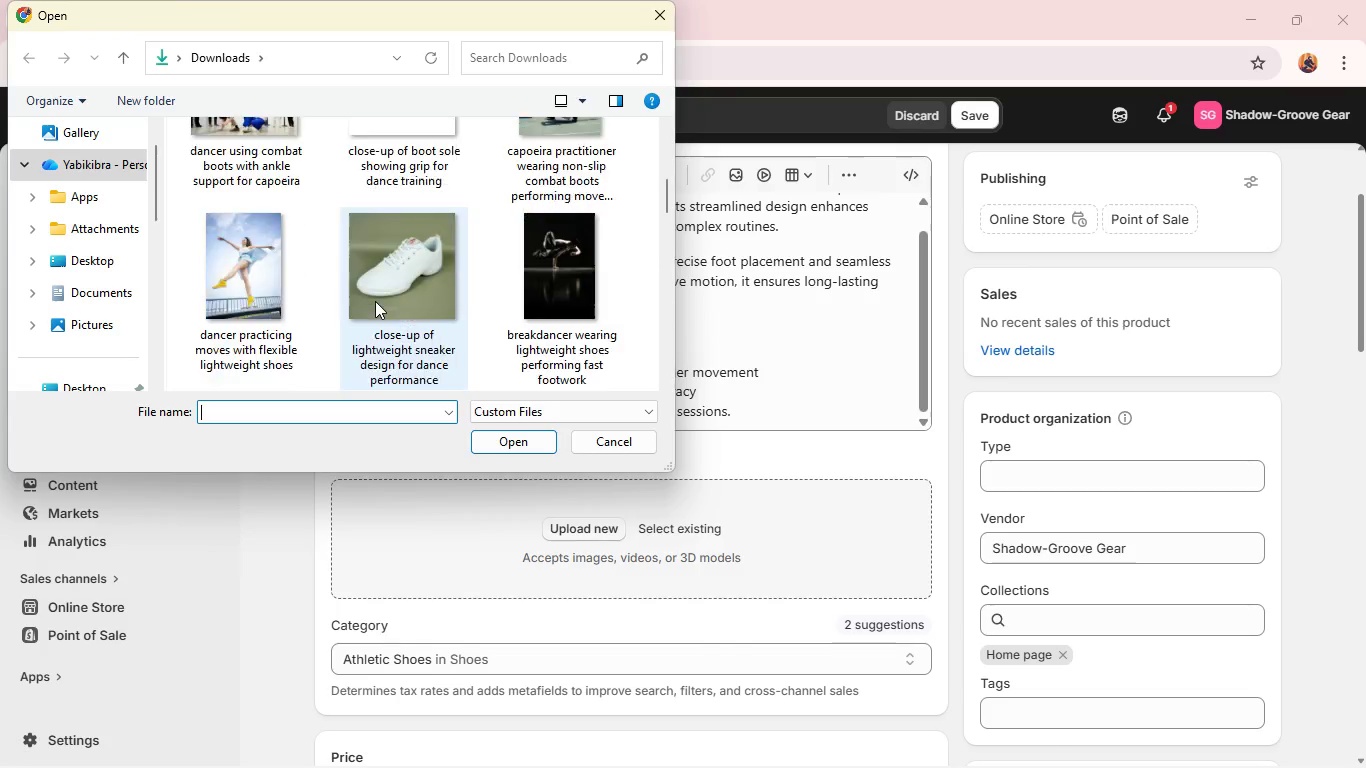 
scroll: coordinate [375, 301], scroll_direction: down, amount: 1.0
 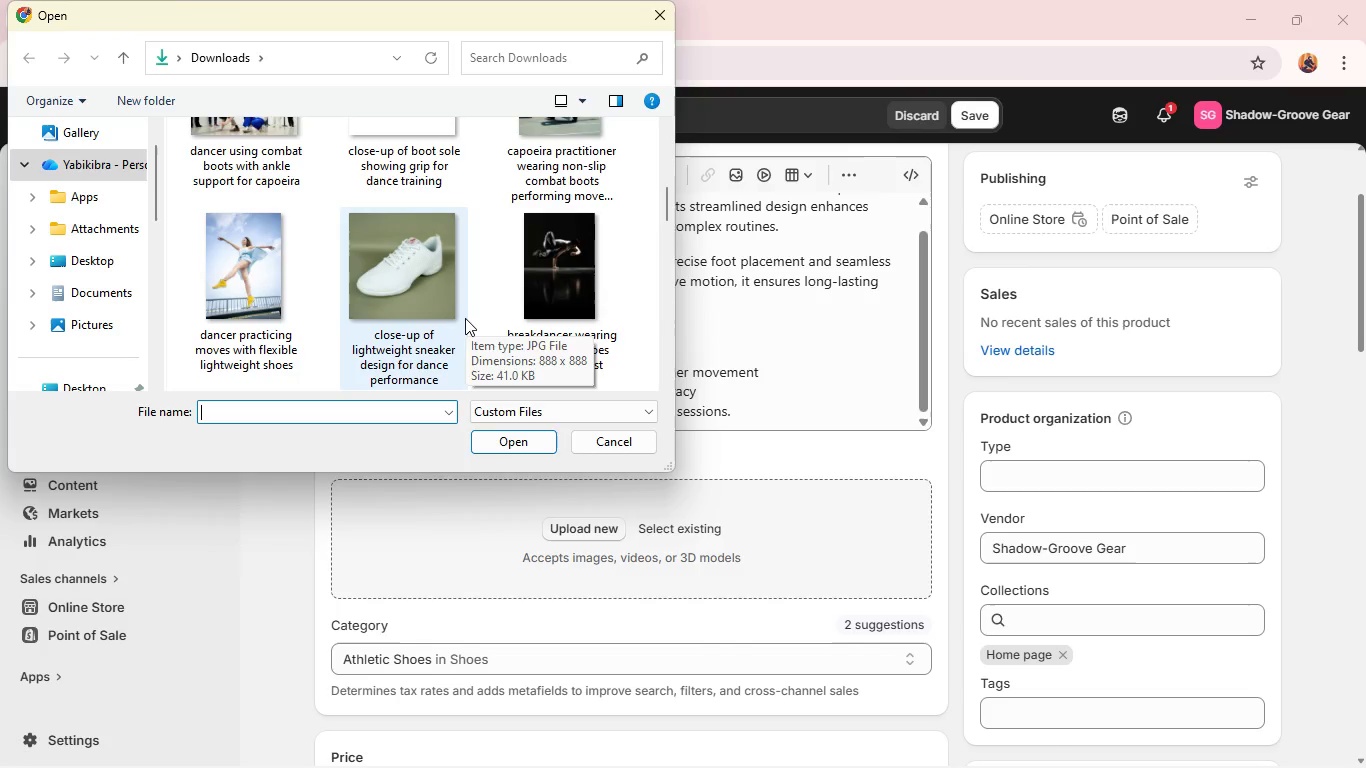 
left_click([539, 318])
 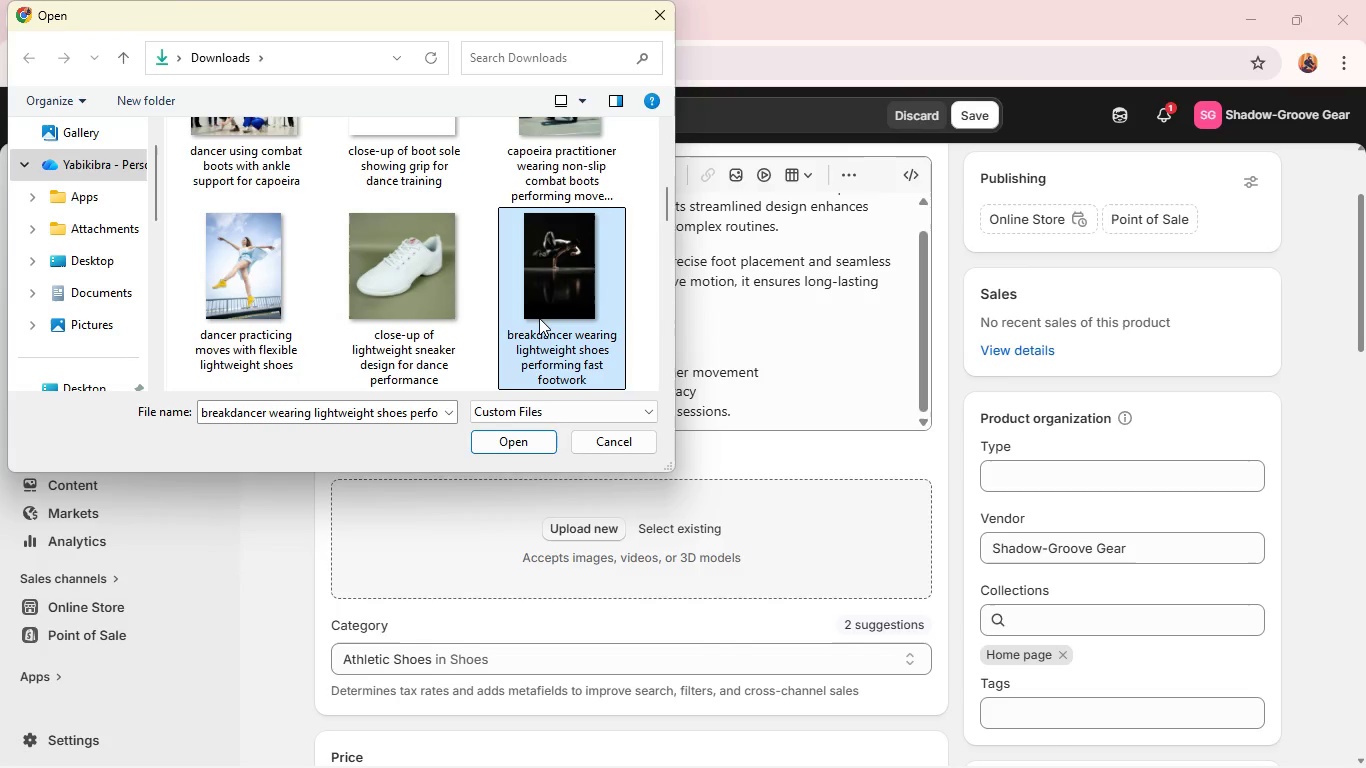 
hold_key(key=ControlLeft, duration=3.33)
left_click([404, 289])
 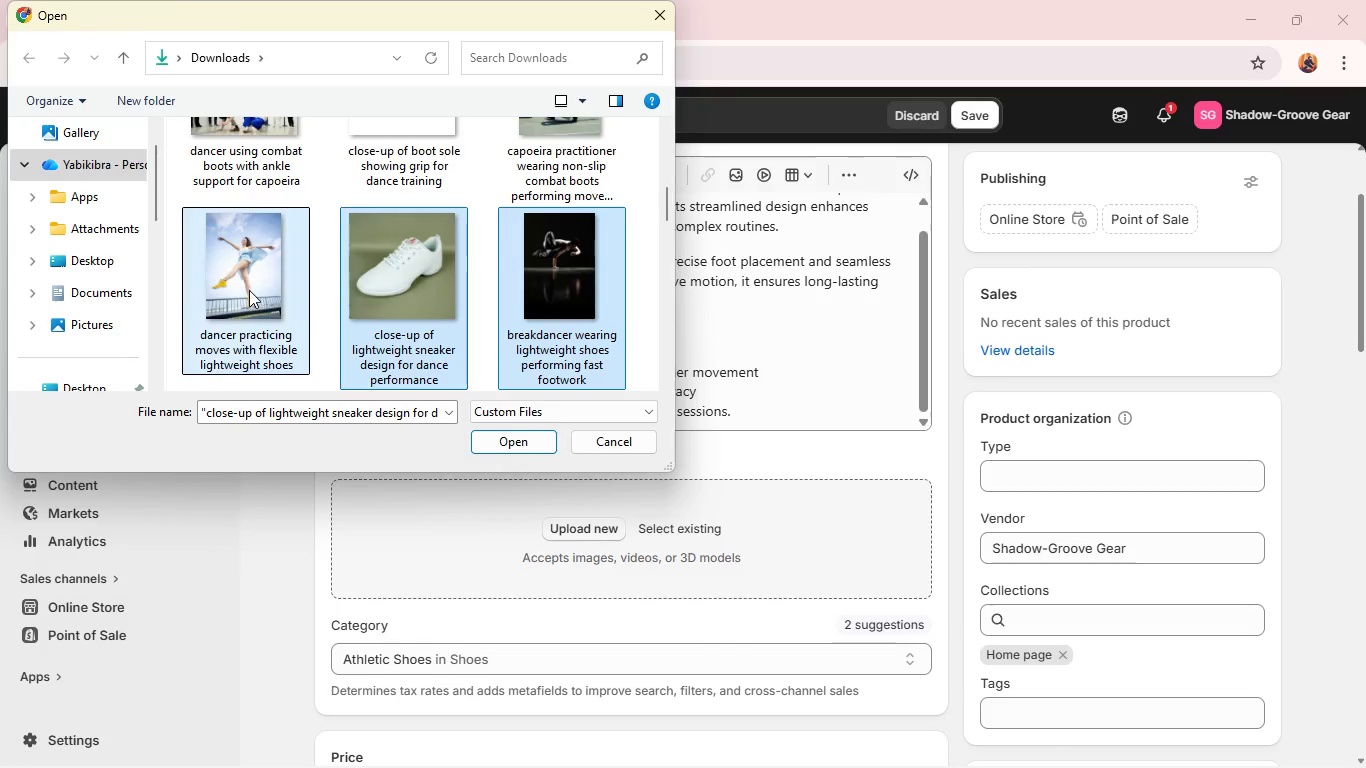 
left_click([249, 290])
 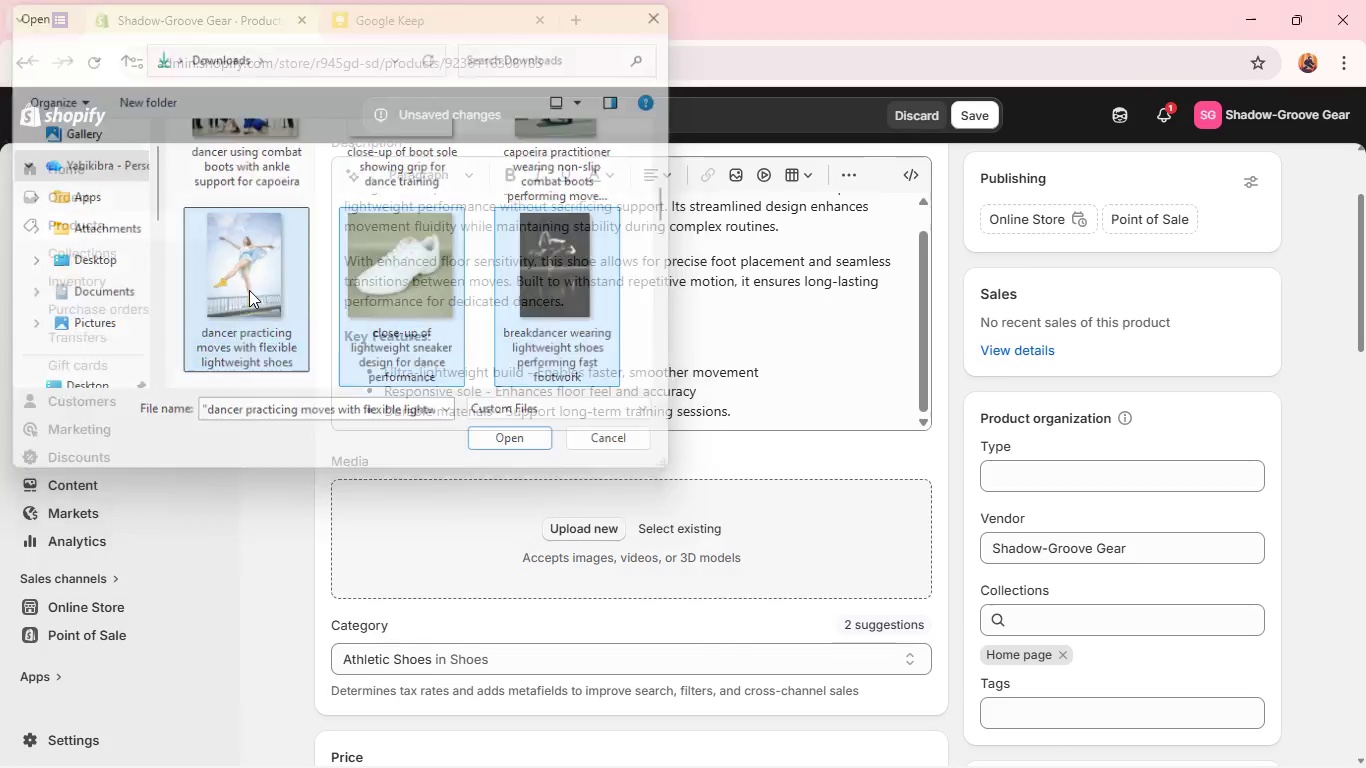 
key(Enter)
 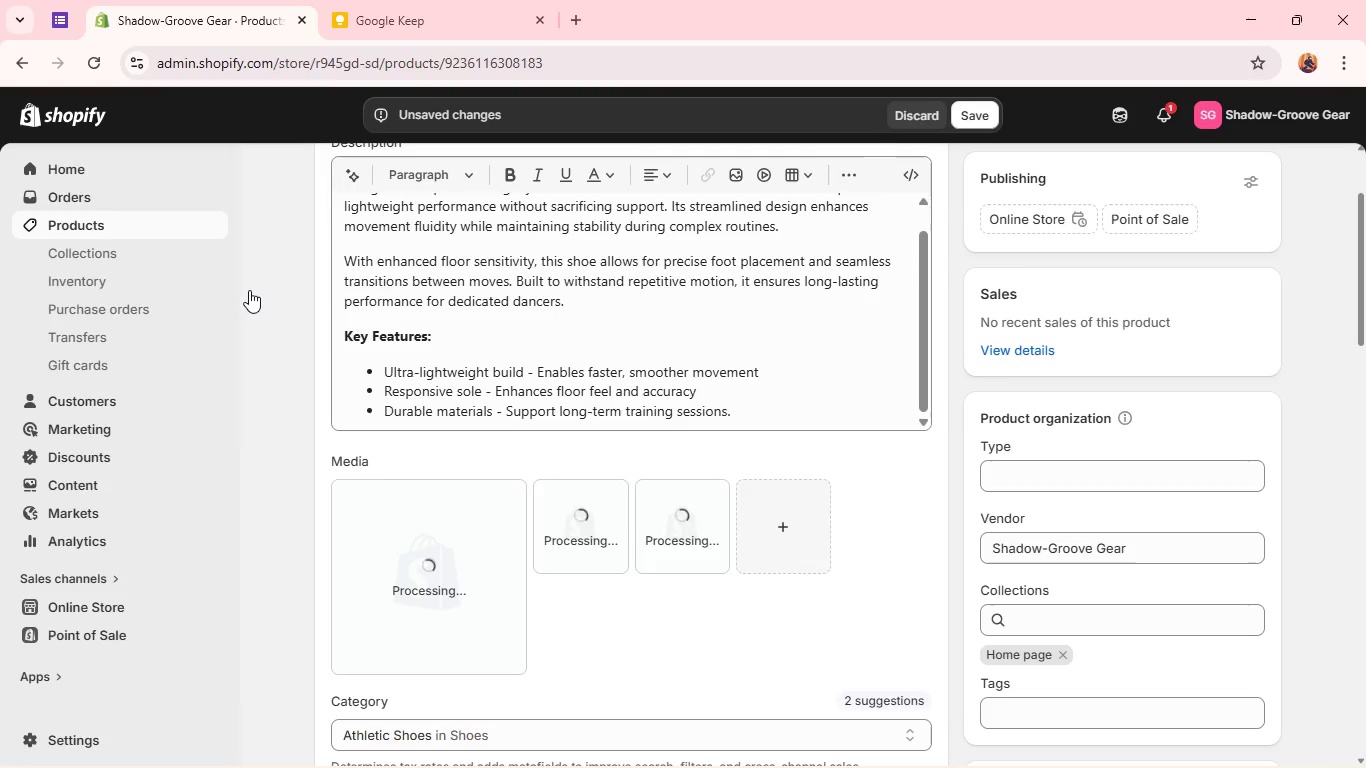 
wait(5.09)
 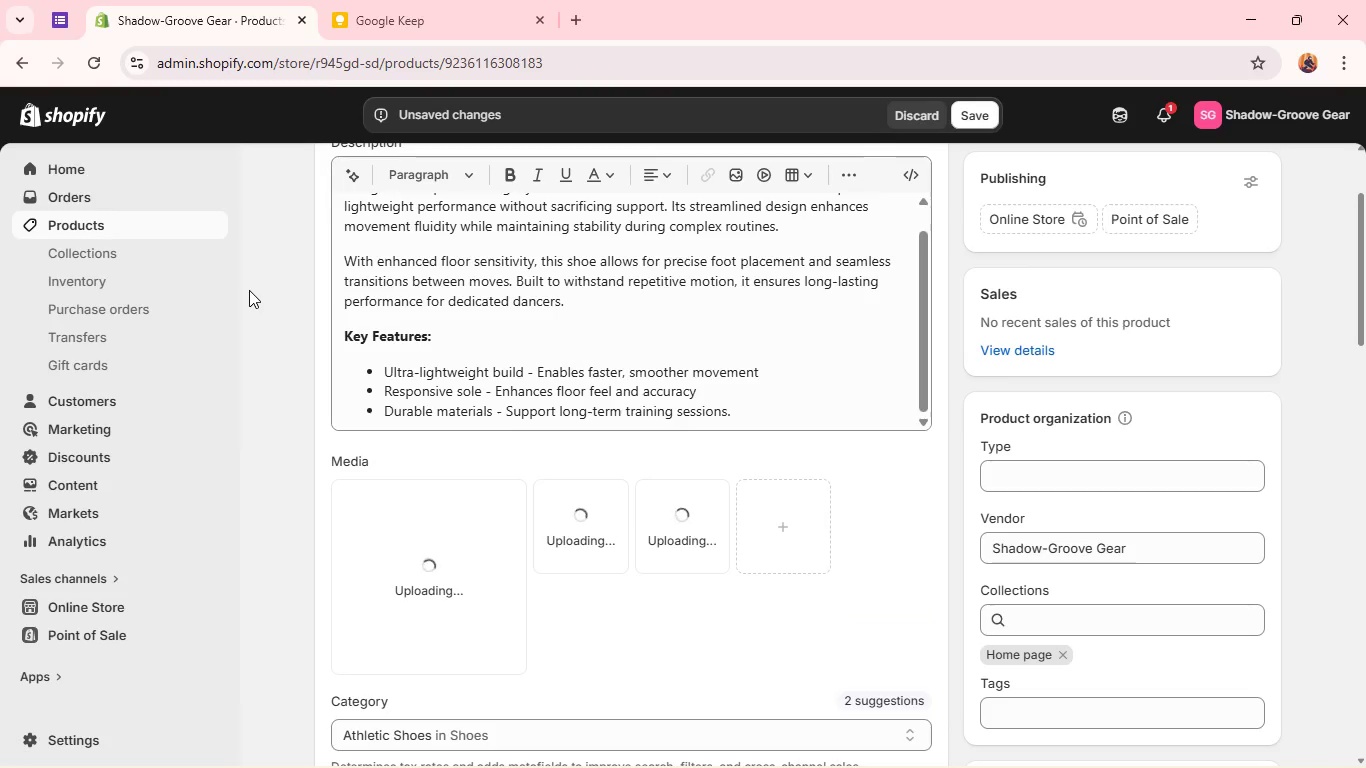 
scroll: coordinate [601, 73], scroll_direction: up, amount: 4.0
 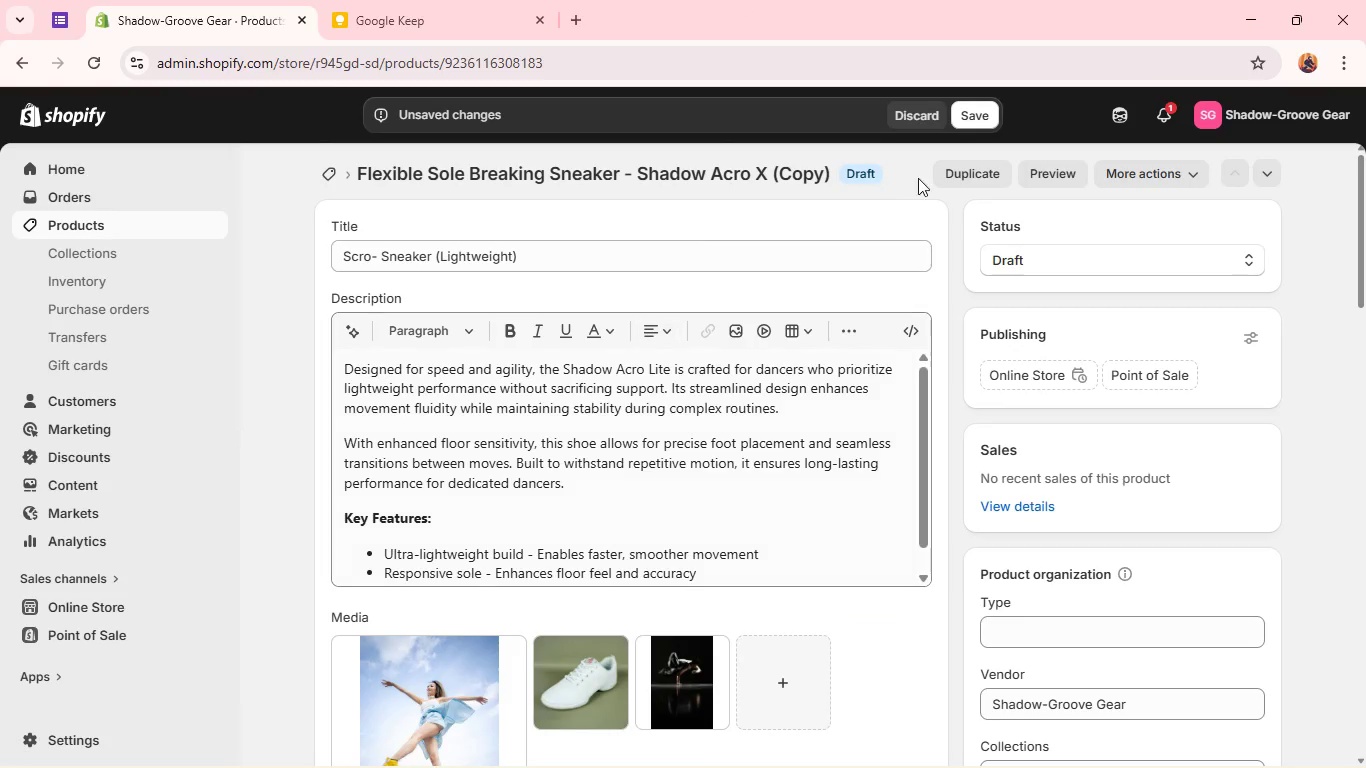 
left_click([998, 247])
 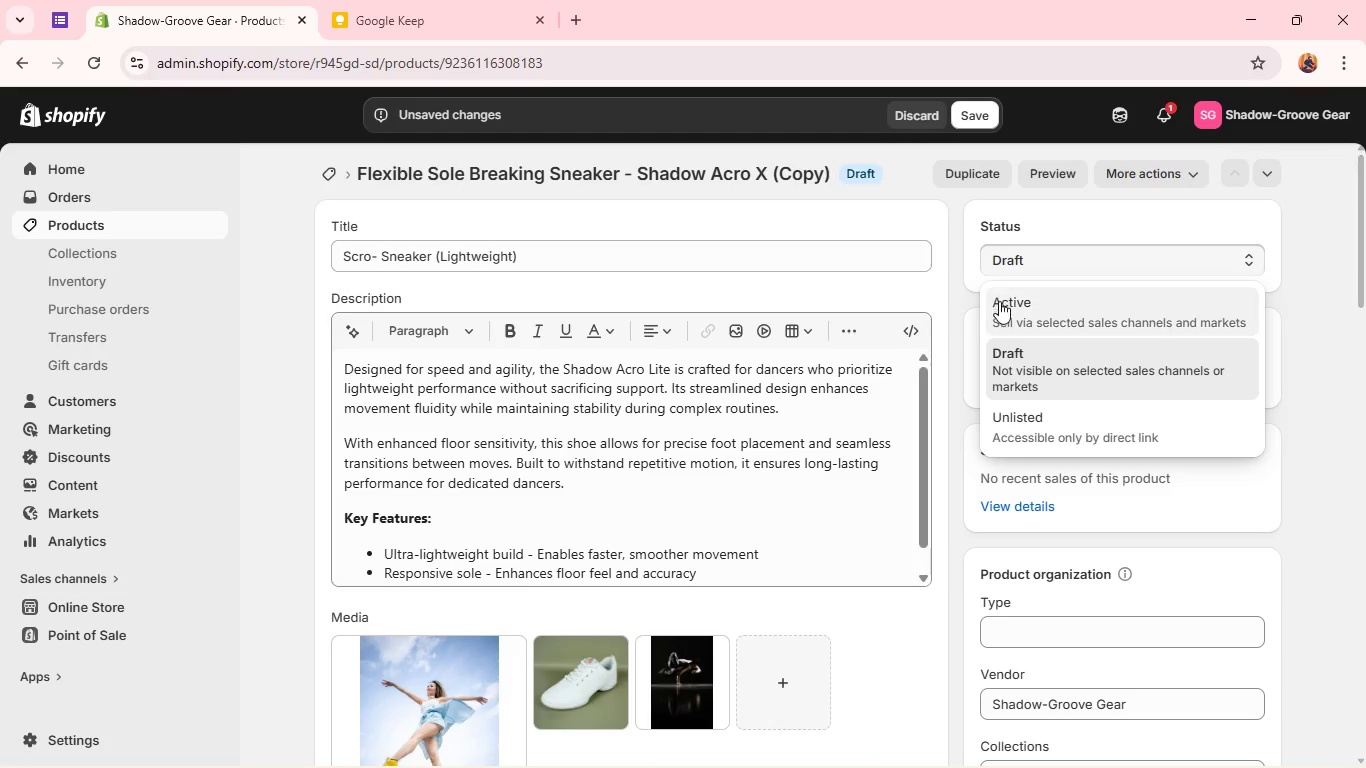 
left_click([999, 308])
 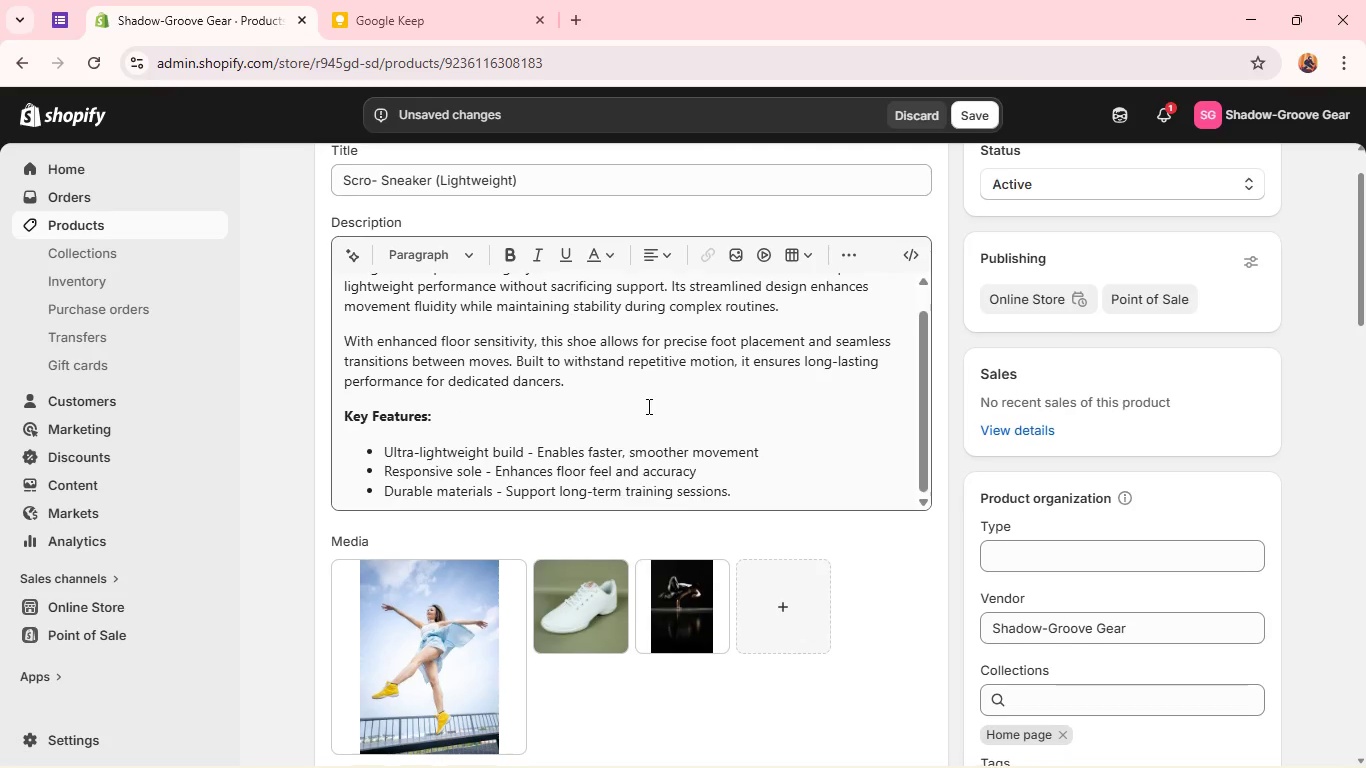 
left_click_drag(start_coordinate=[684, 584], to_coordinate=[396, 625])
 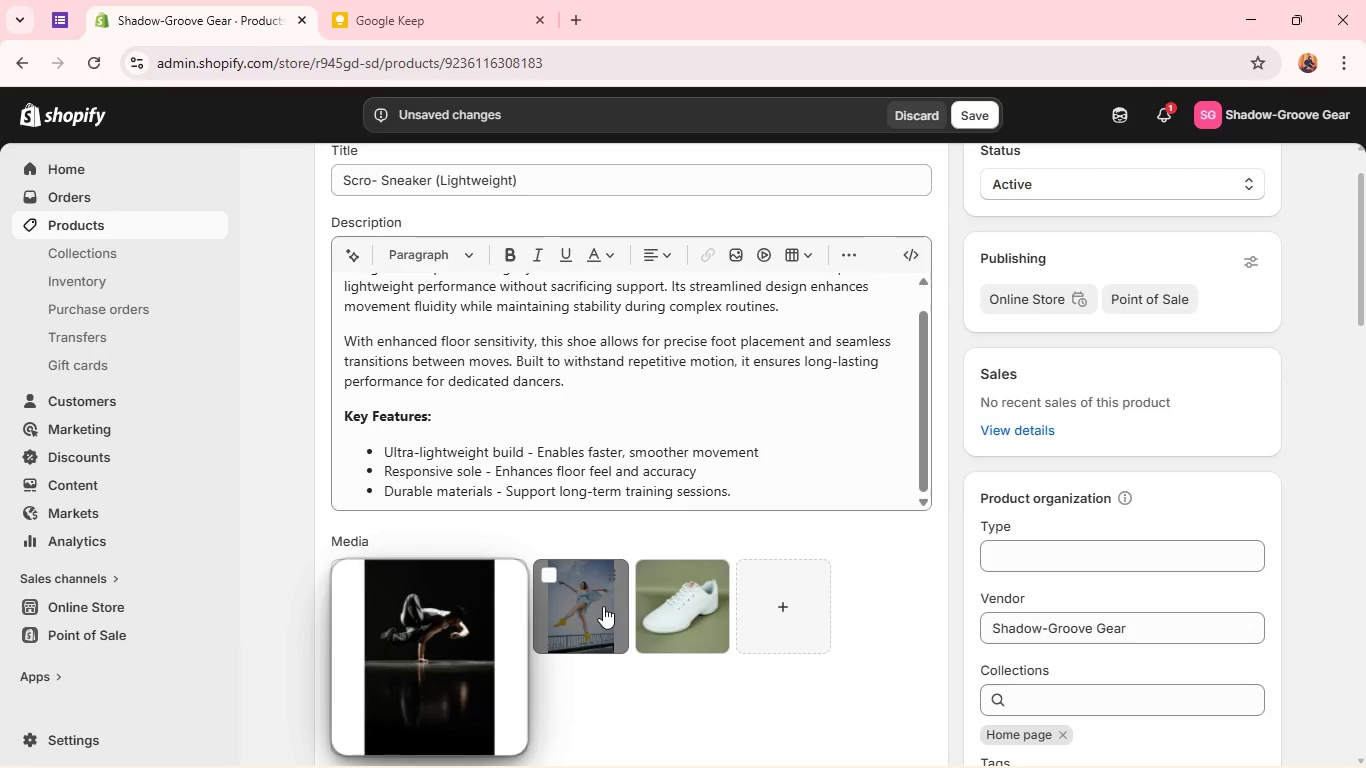 
left_click_drag(start_coordinate=[603, 606], to_coordinate=[707, 613])
 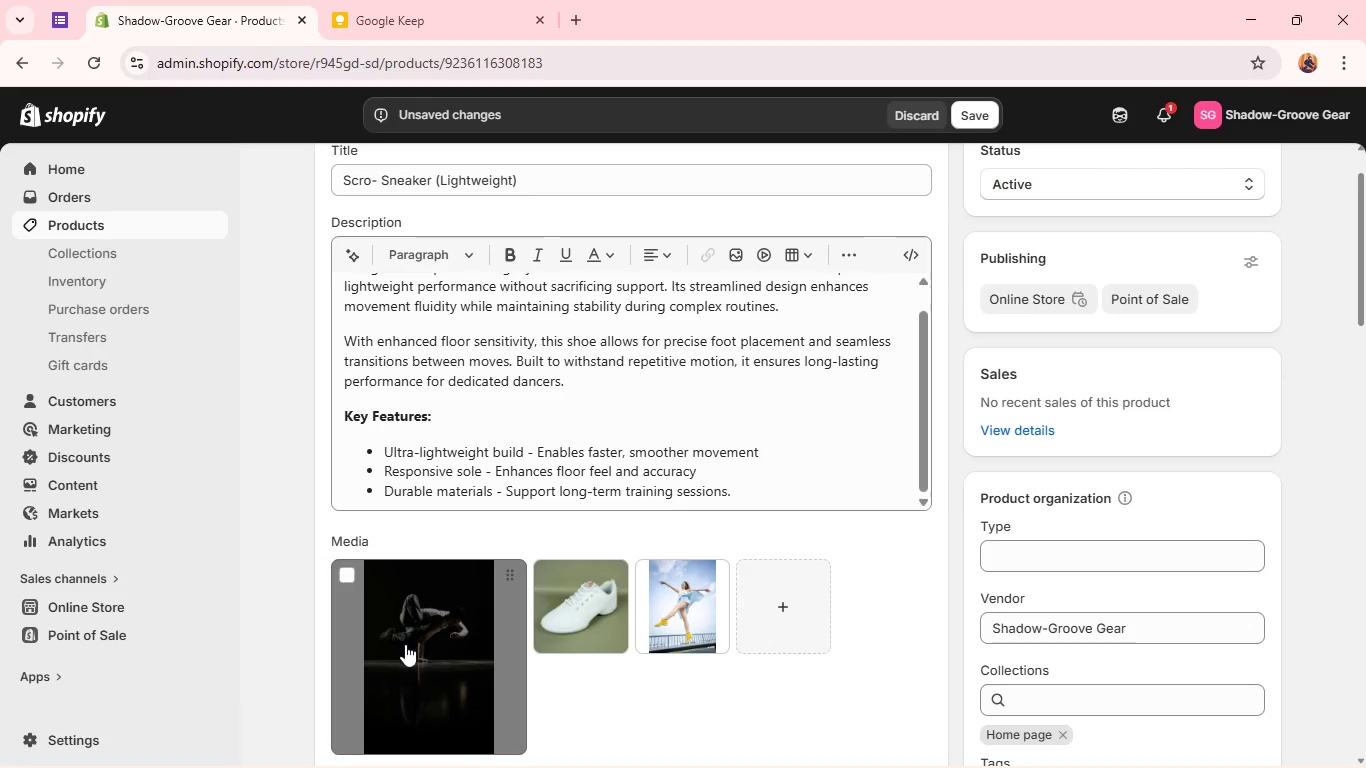 
left_click([405, 644])
 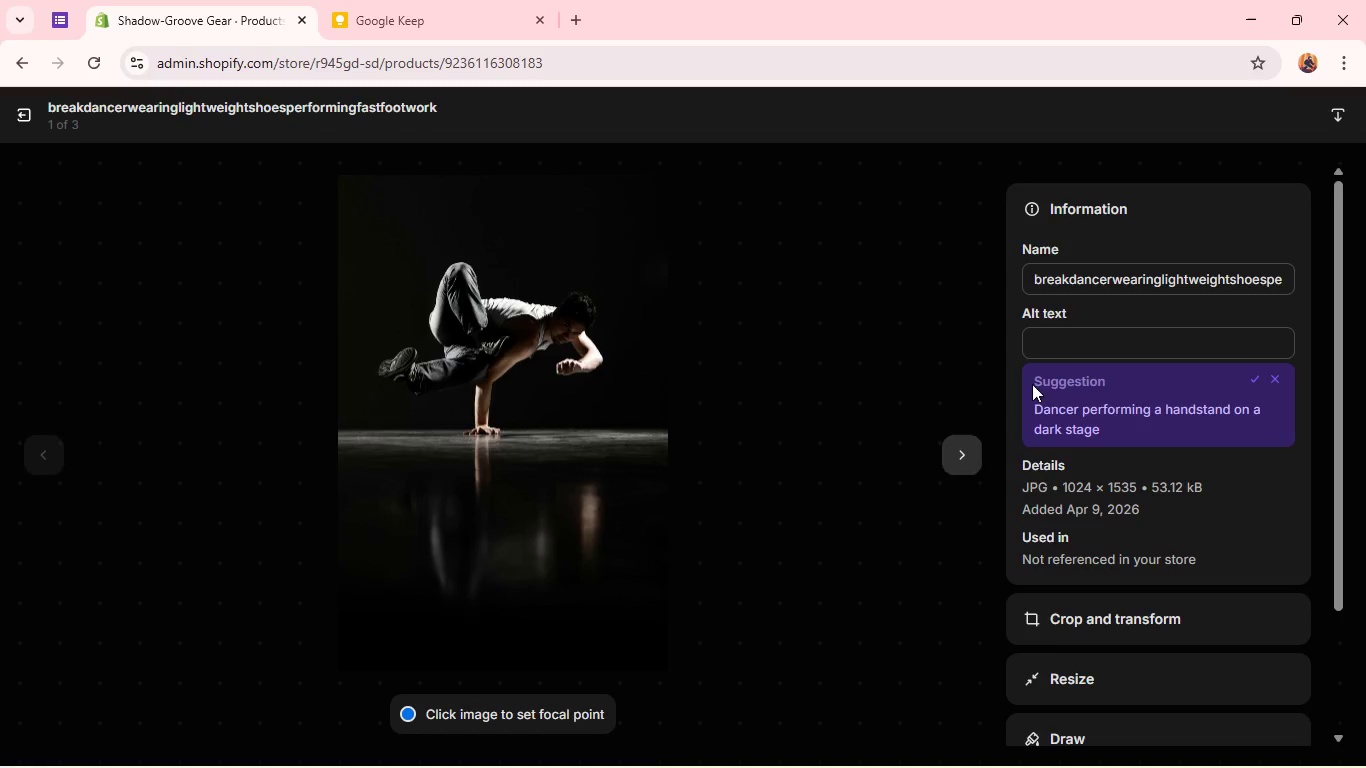 
wait(5.31)
 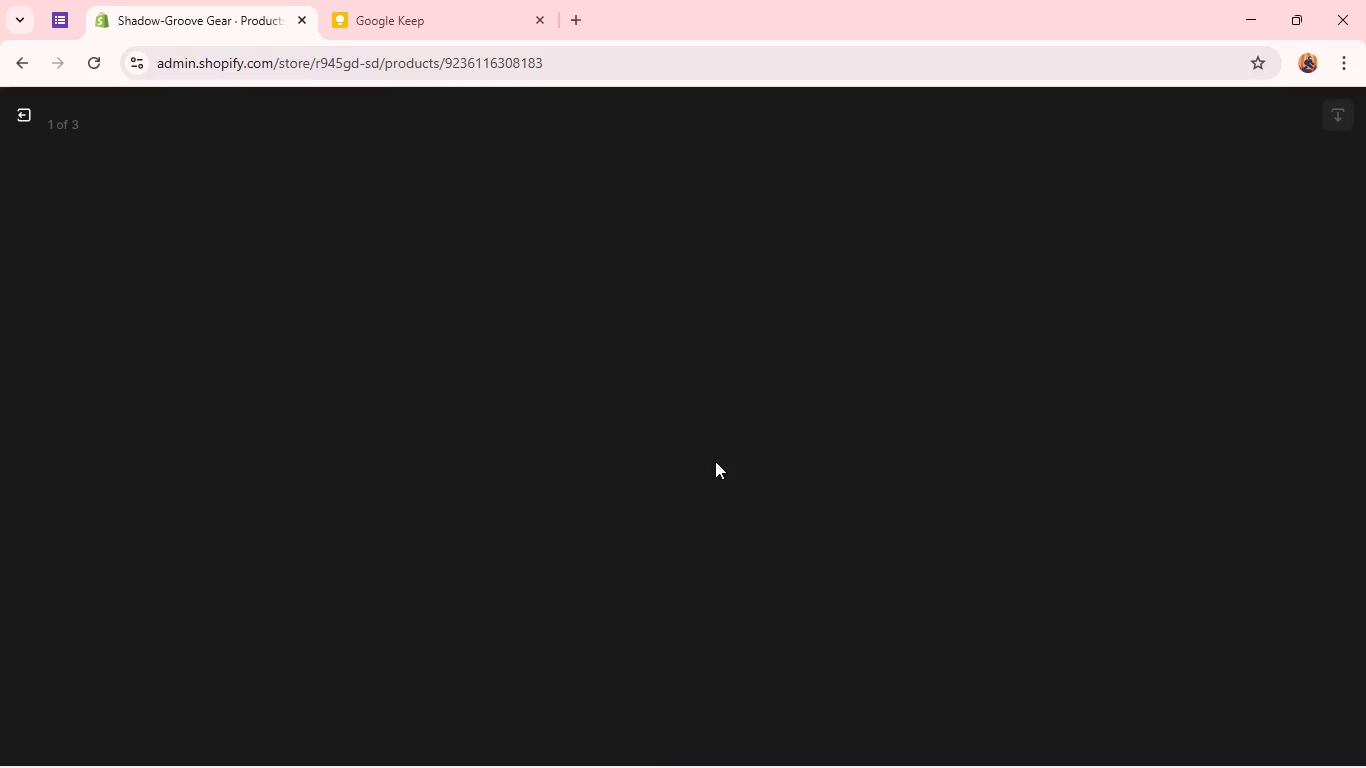 
left_click([1058, 343])
 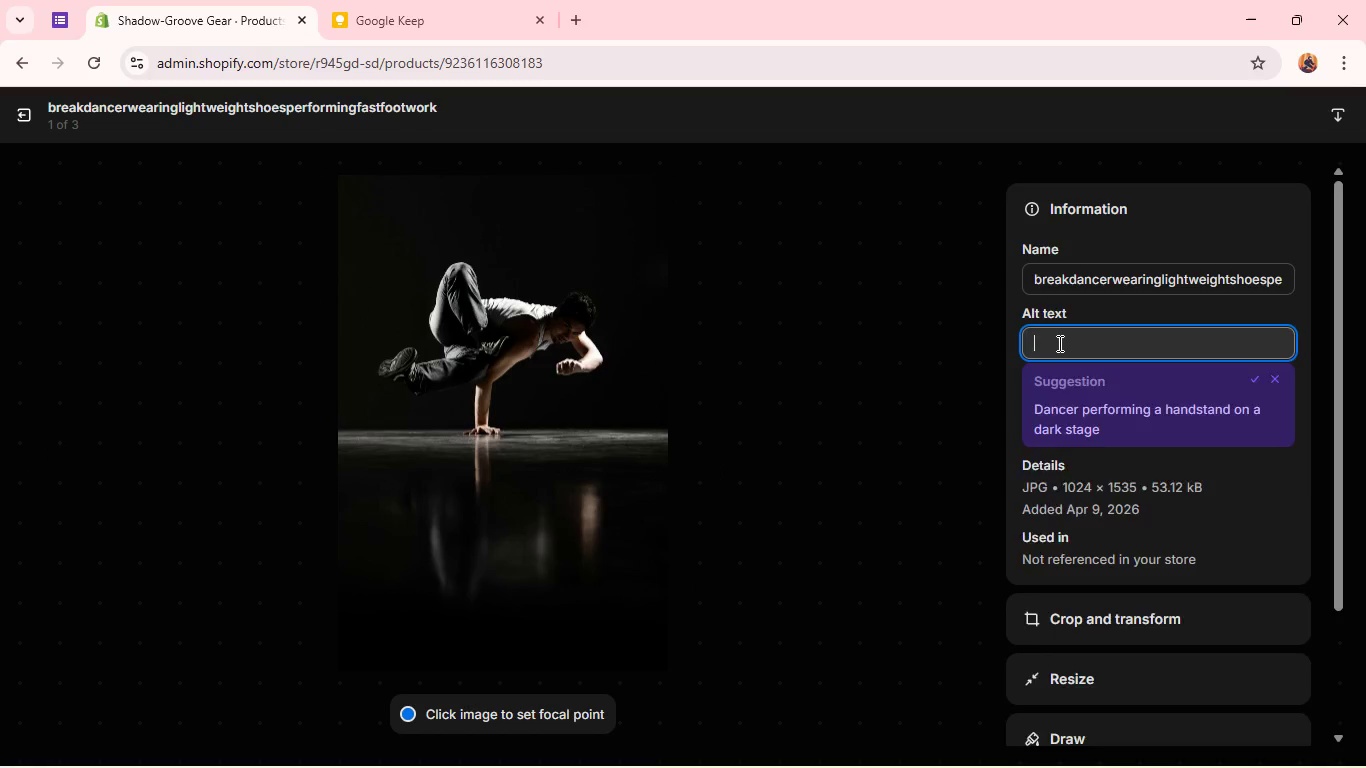 
type(Breakdancer wearing lightweight shoes performing fast footwork)
 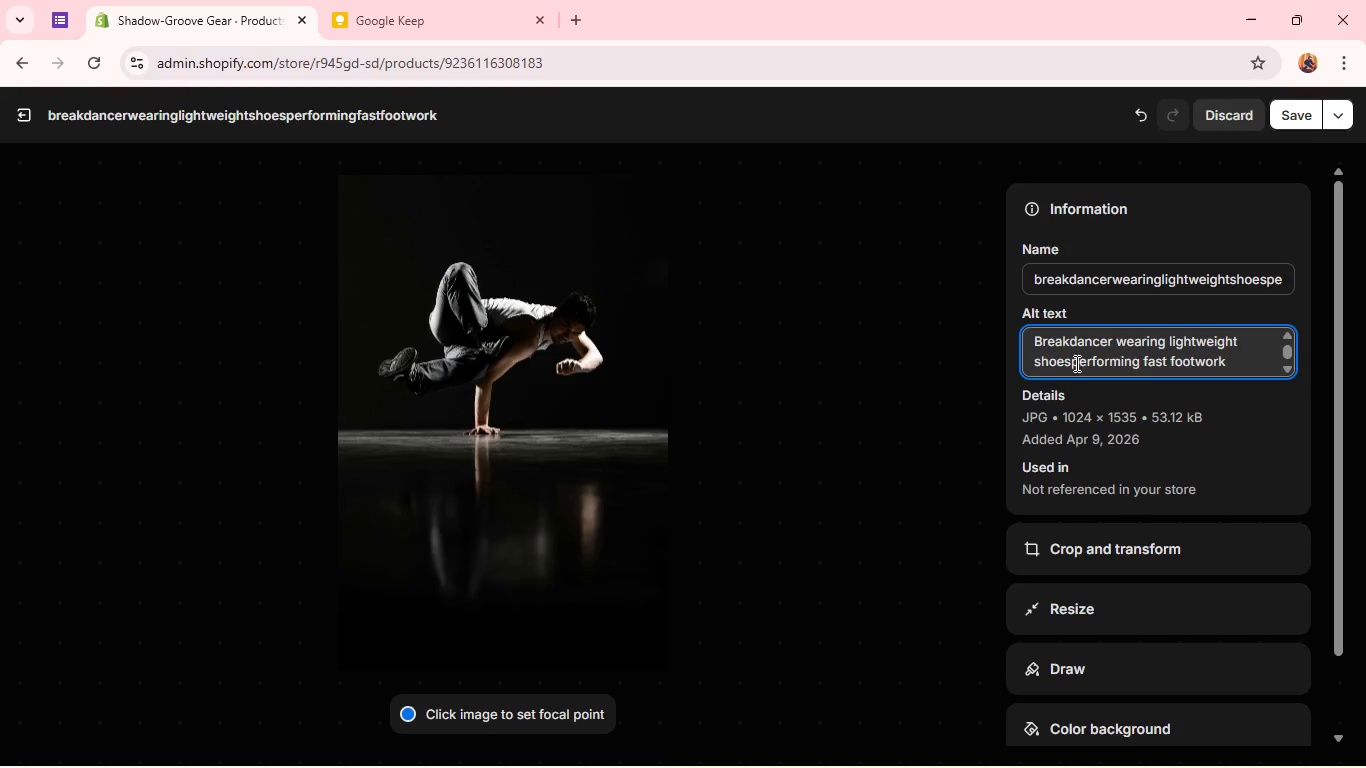 
left_click([1062, 365])
 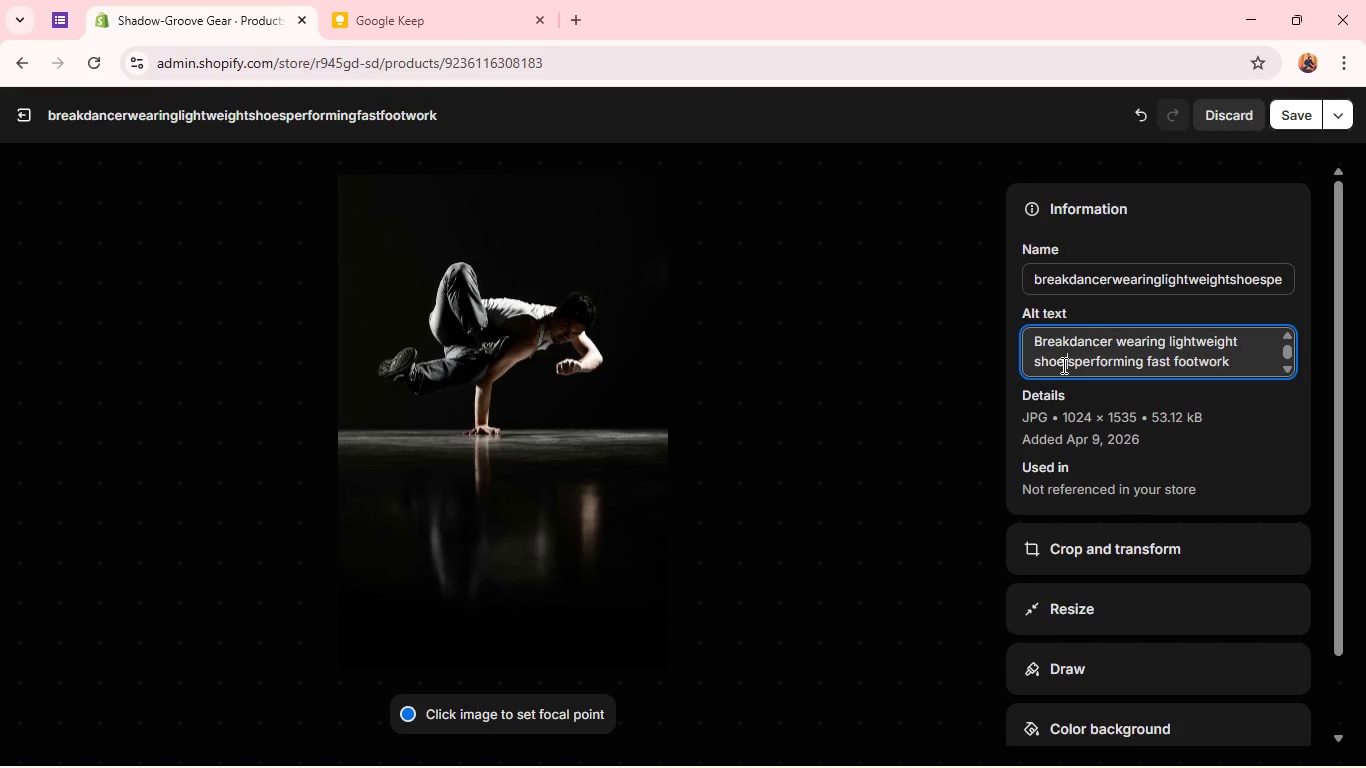 
key(Space)
 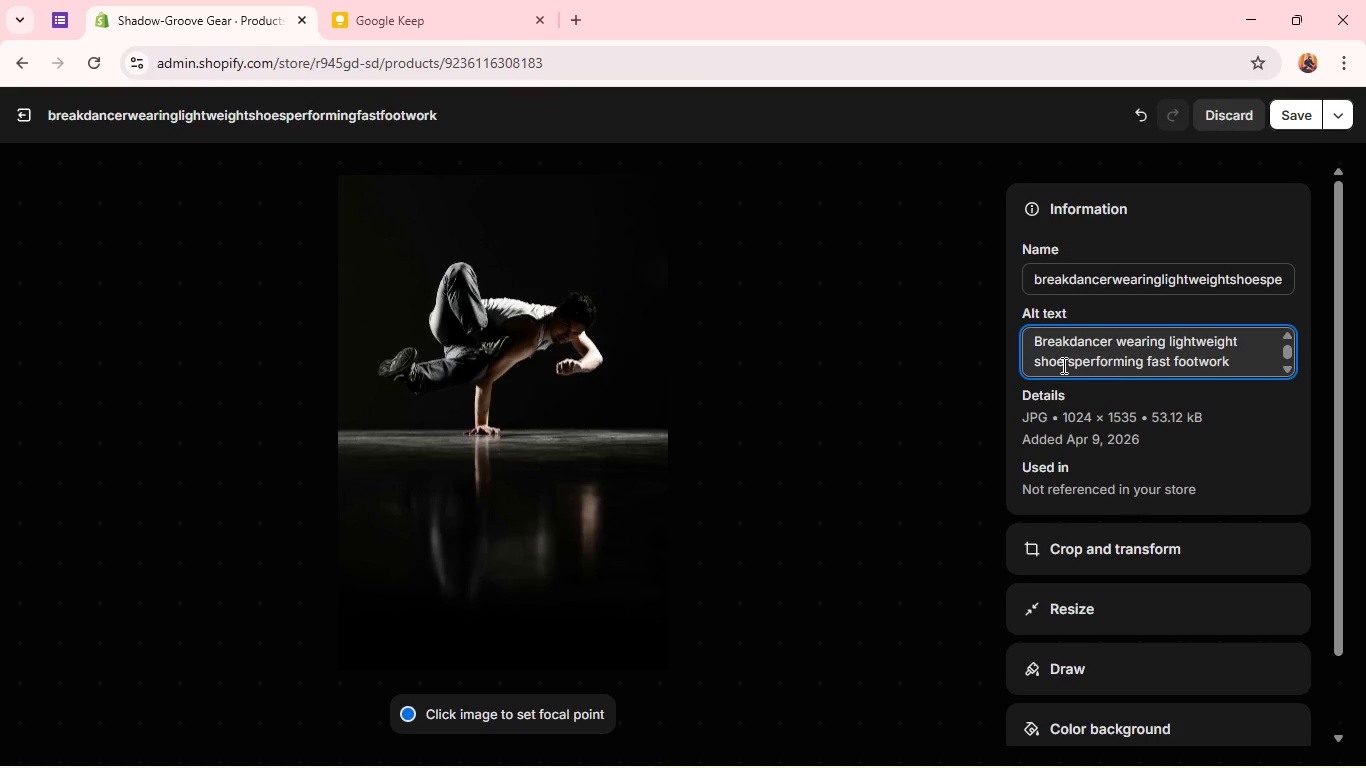 
key(Backspace)
 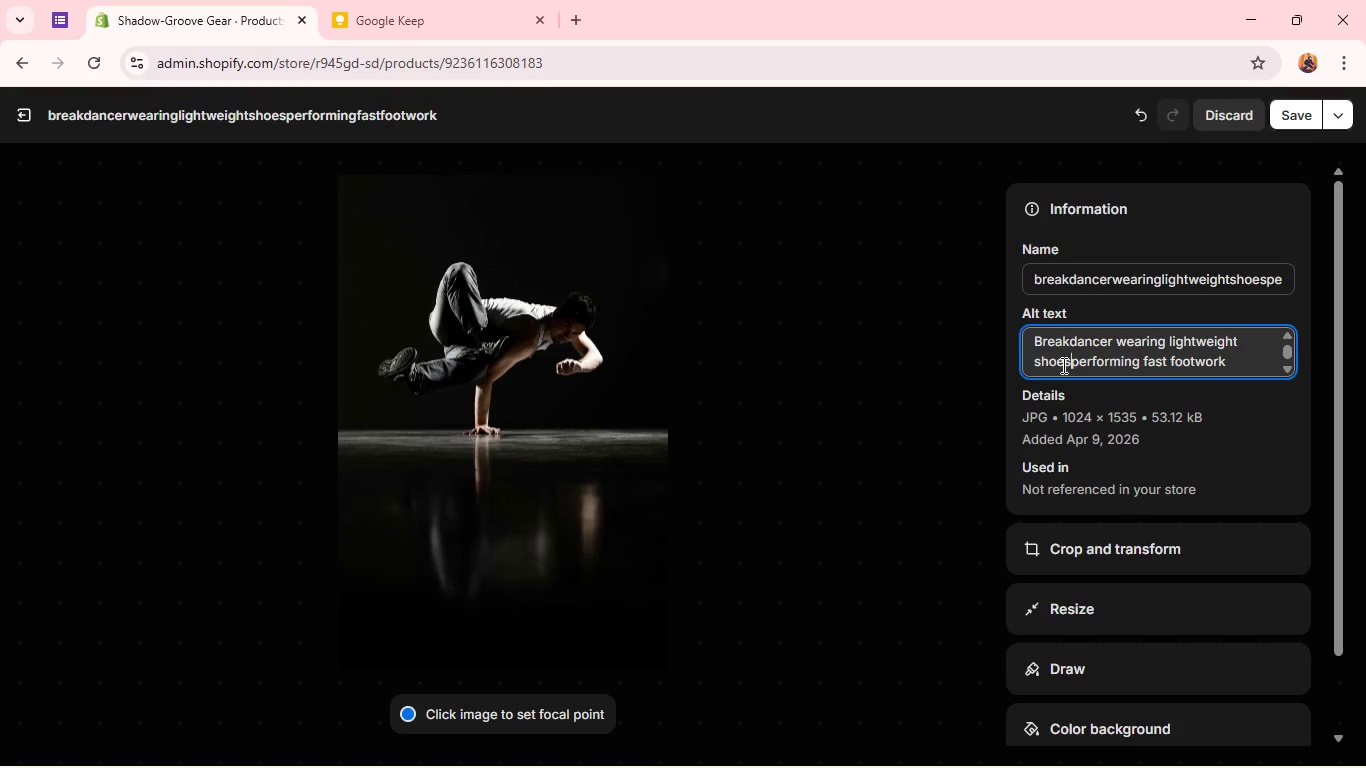 
key(ArrowRight)
 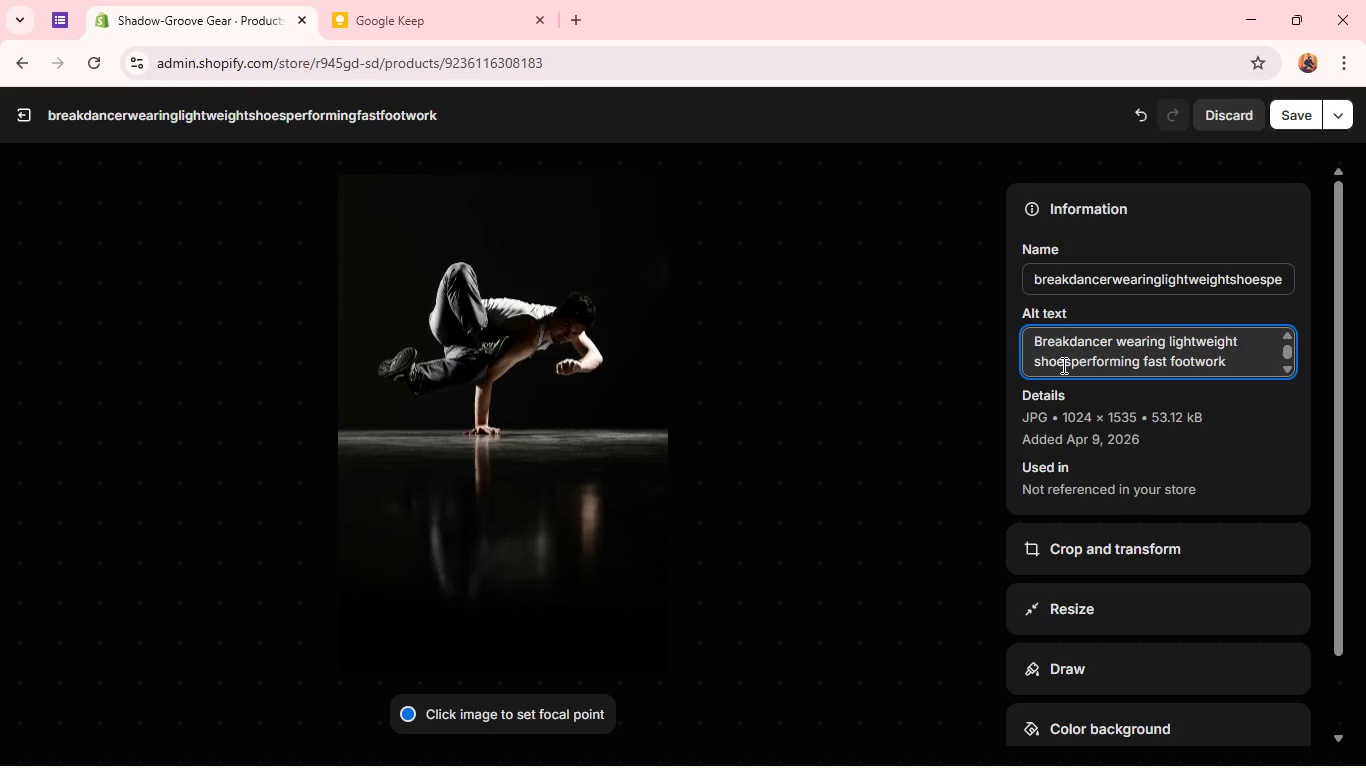 
key(Space)
 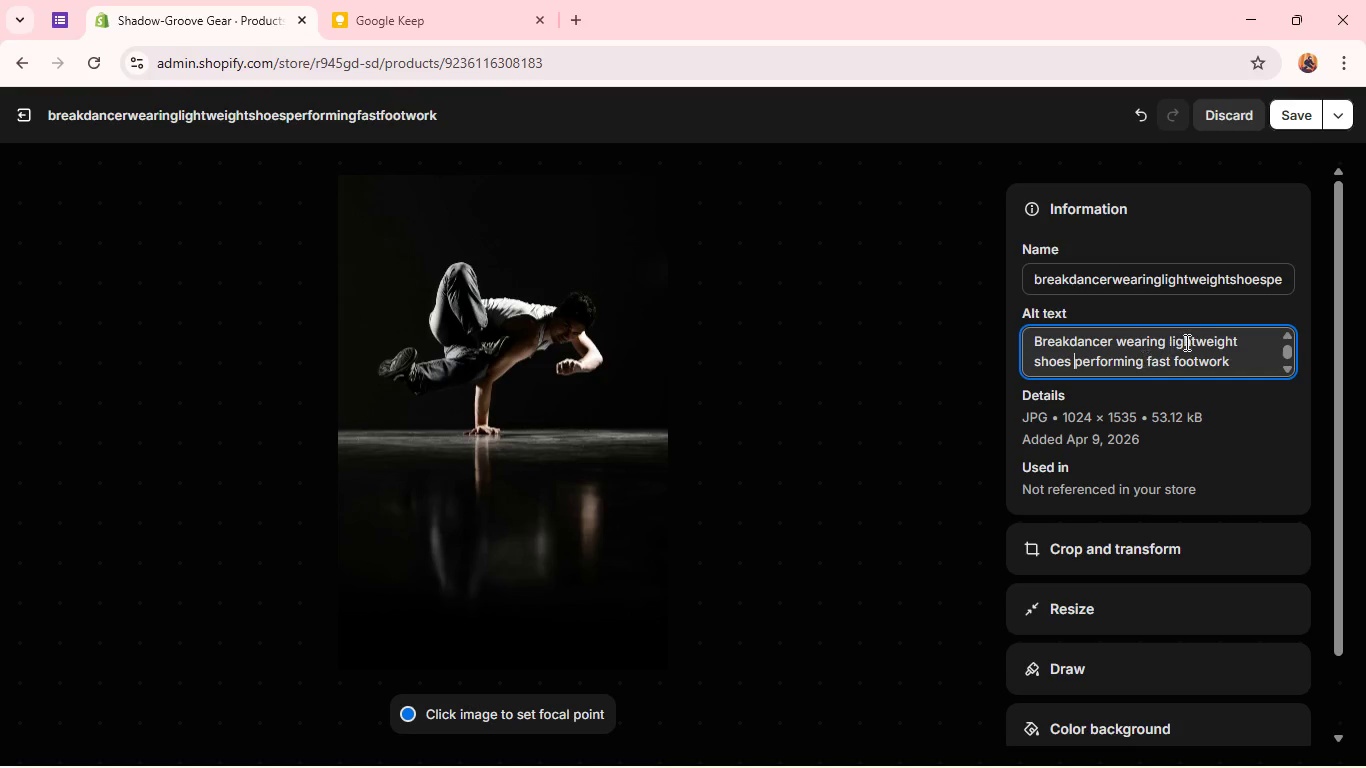 
wait(7.44)
 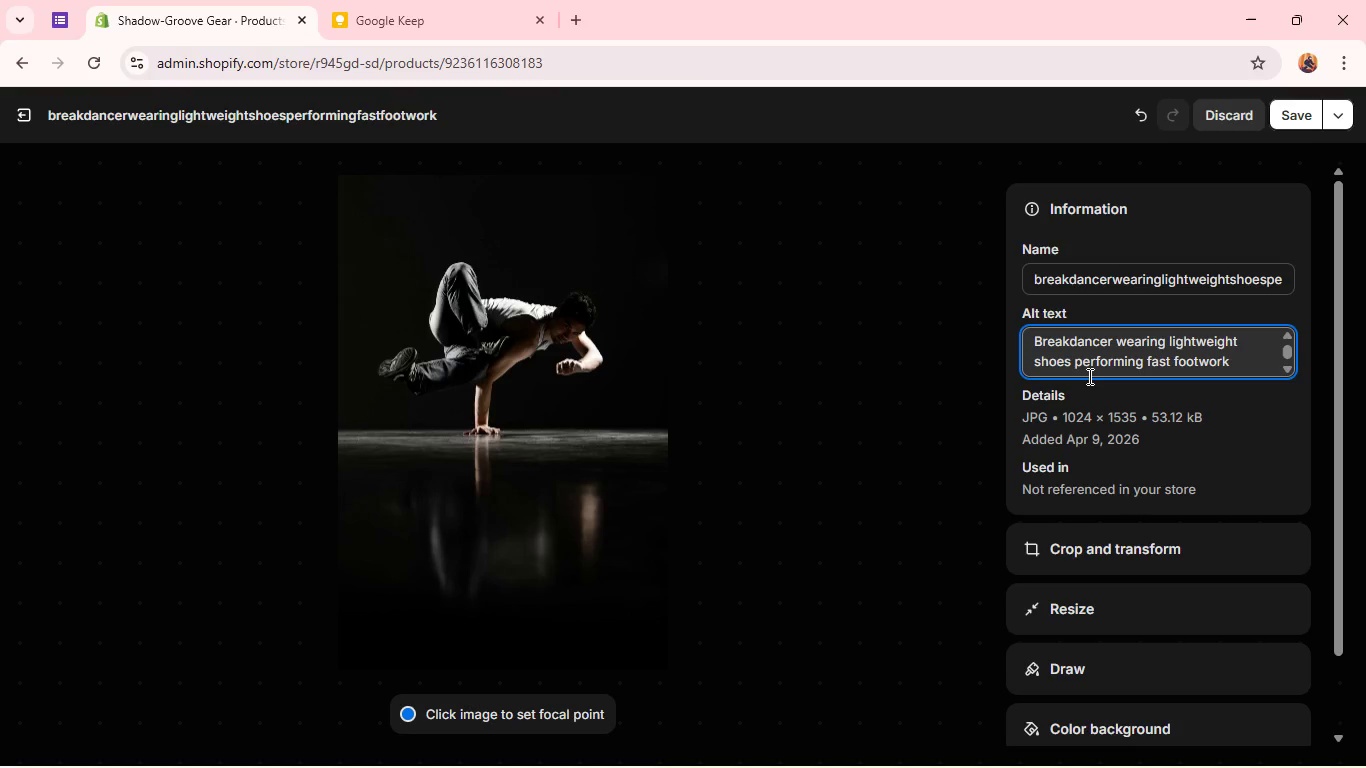 
mouse_move([1311, 94])
 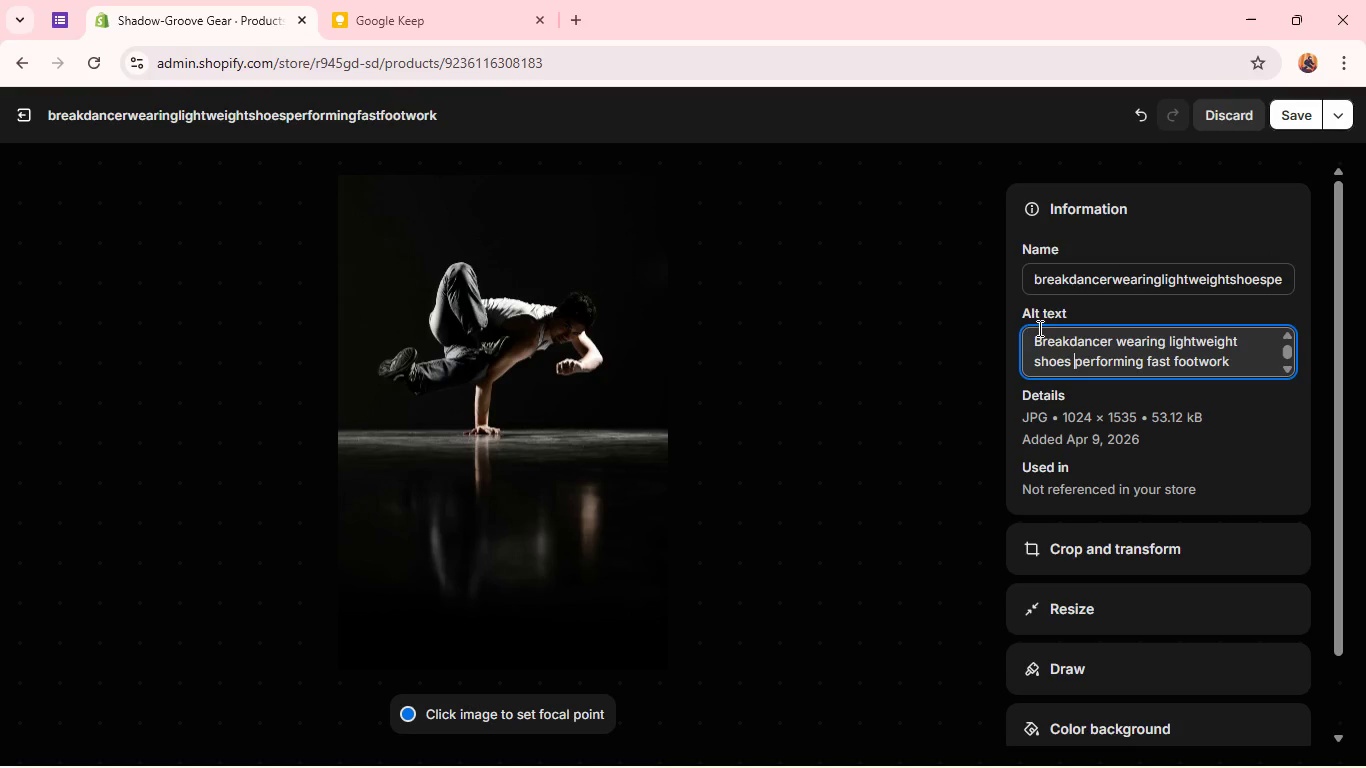 
left_click([1042, 337])
 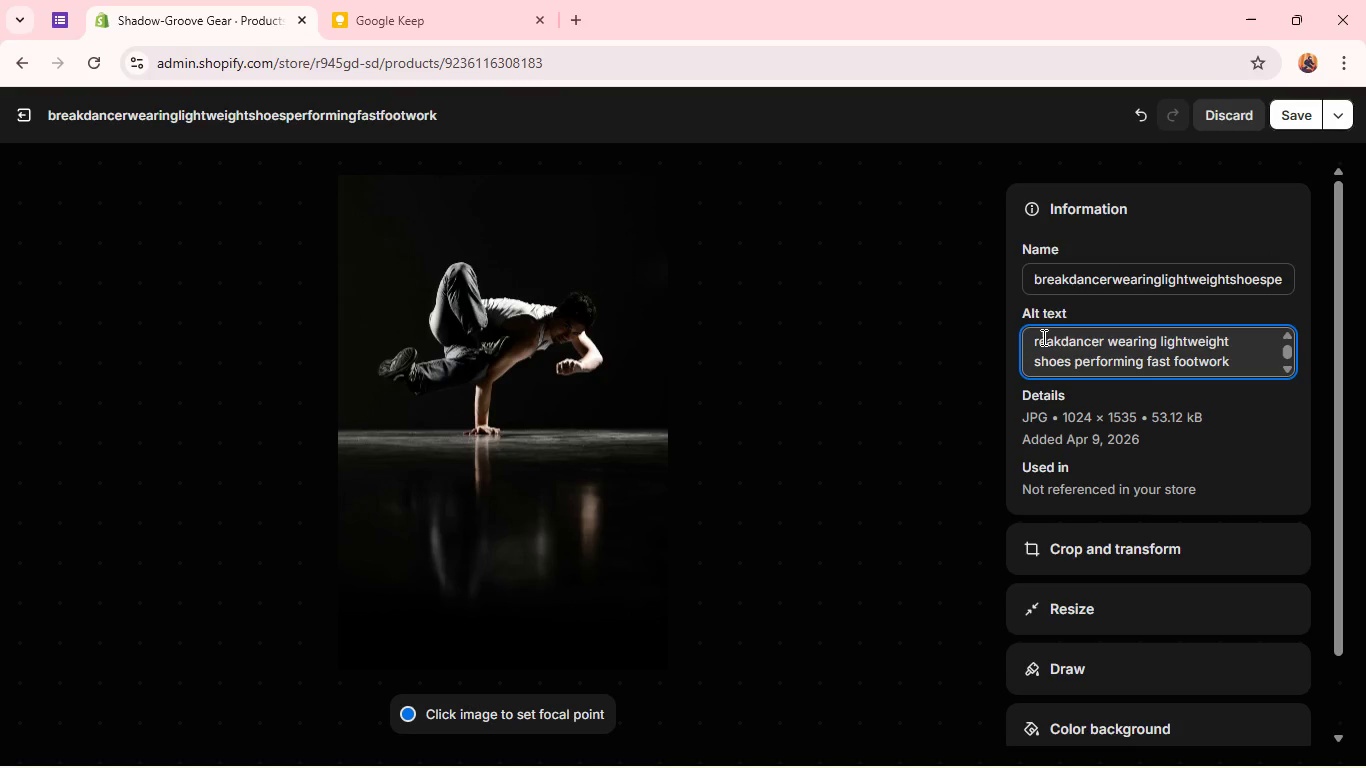 
key(Backspace)
 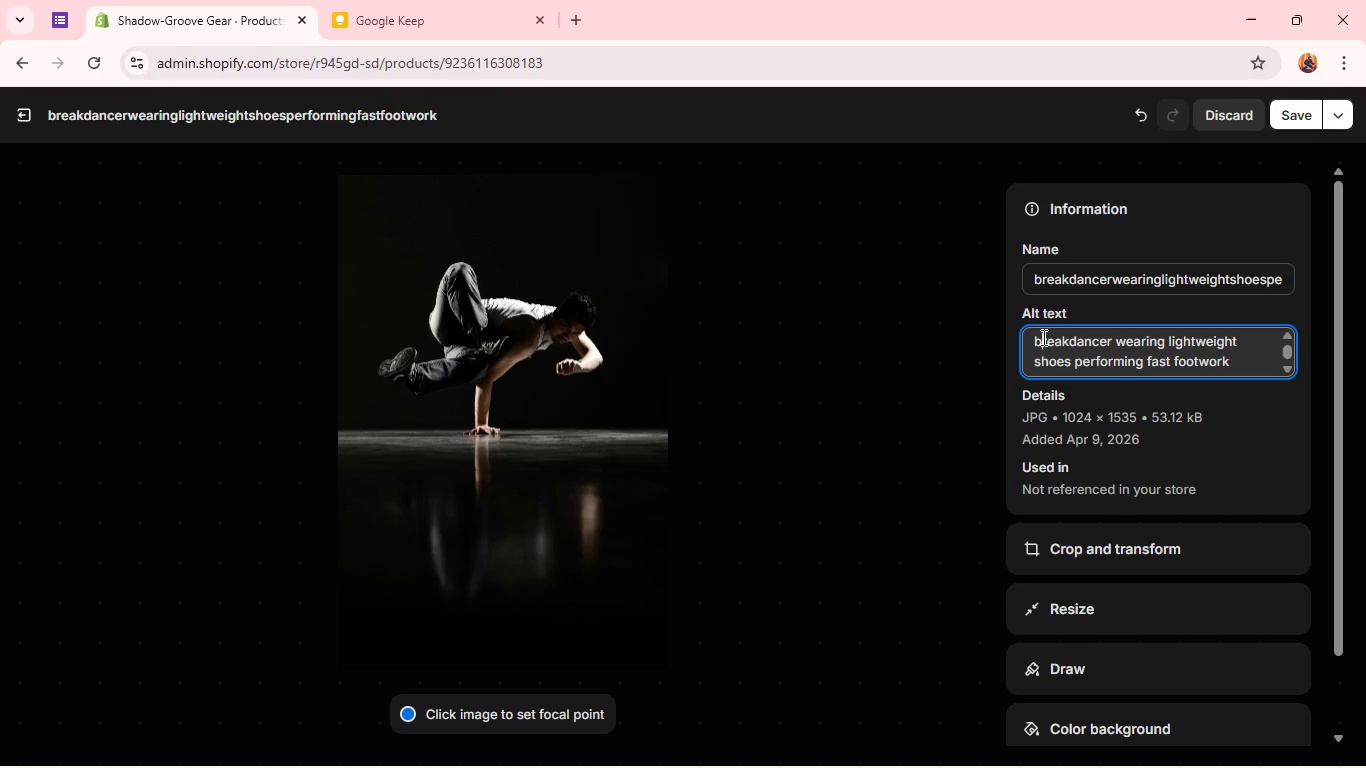 
key(B)
 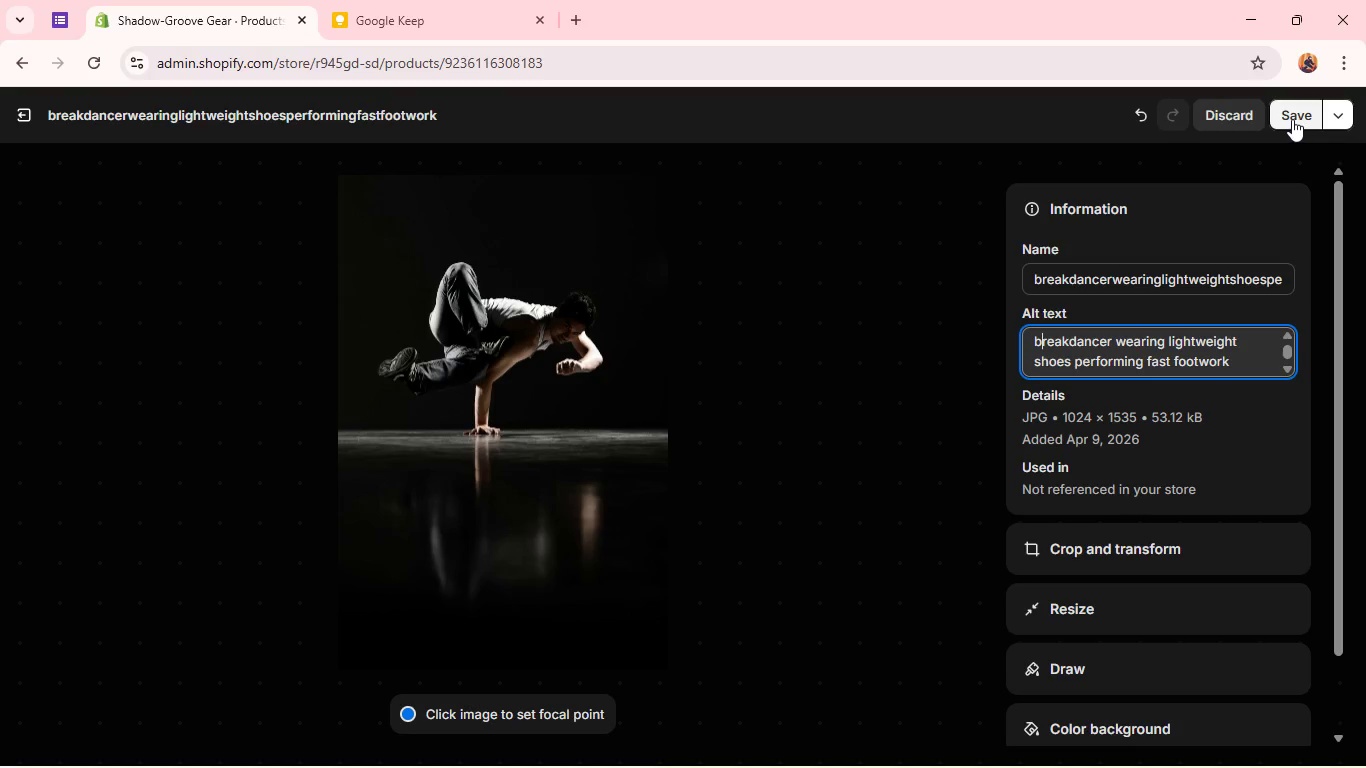 
left_click([1292, 119])
 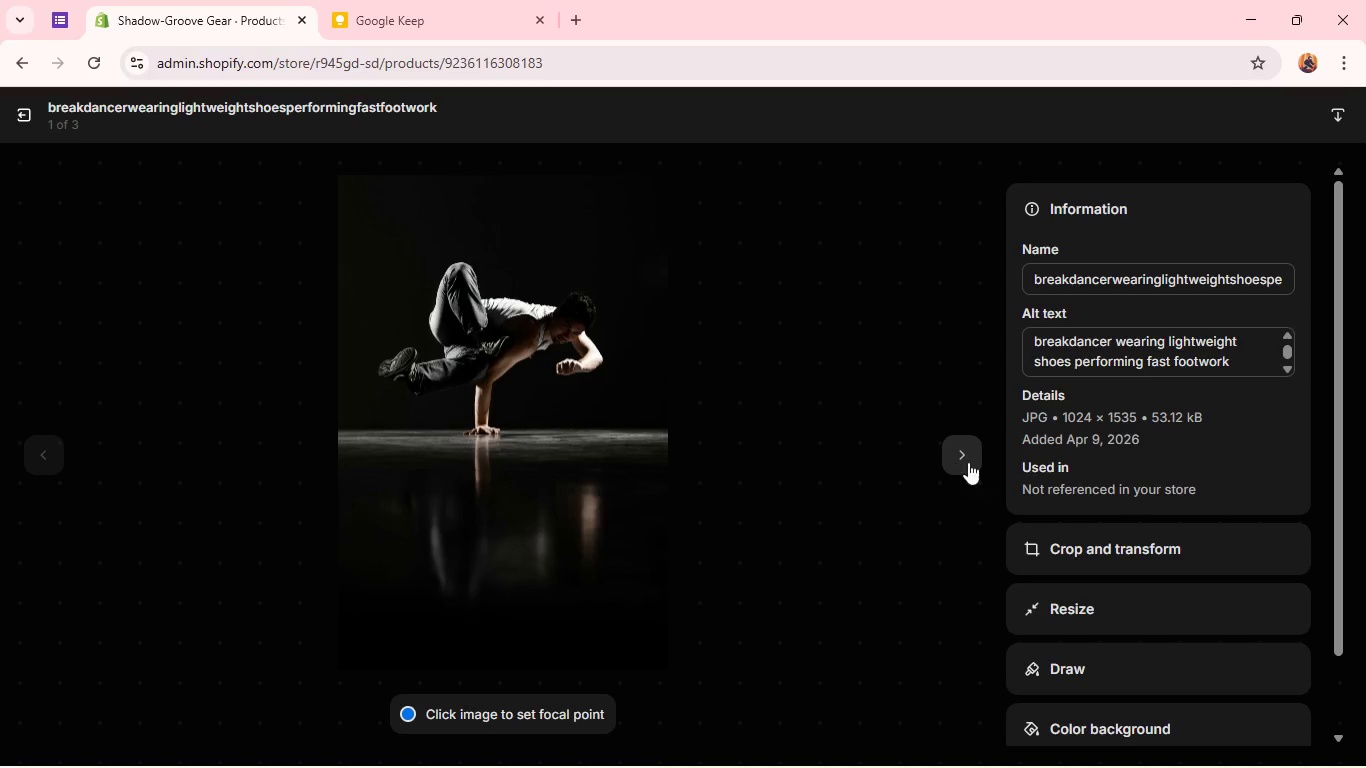 
left_click([977, 459])
 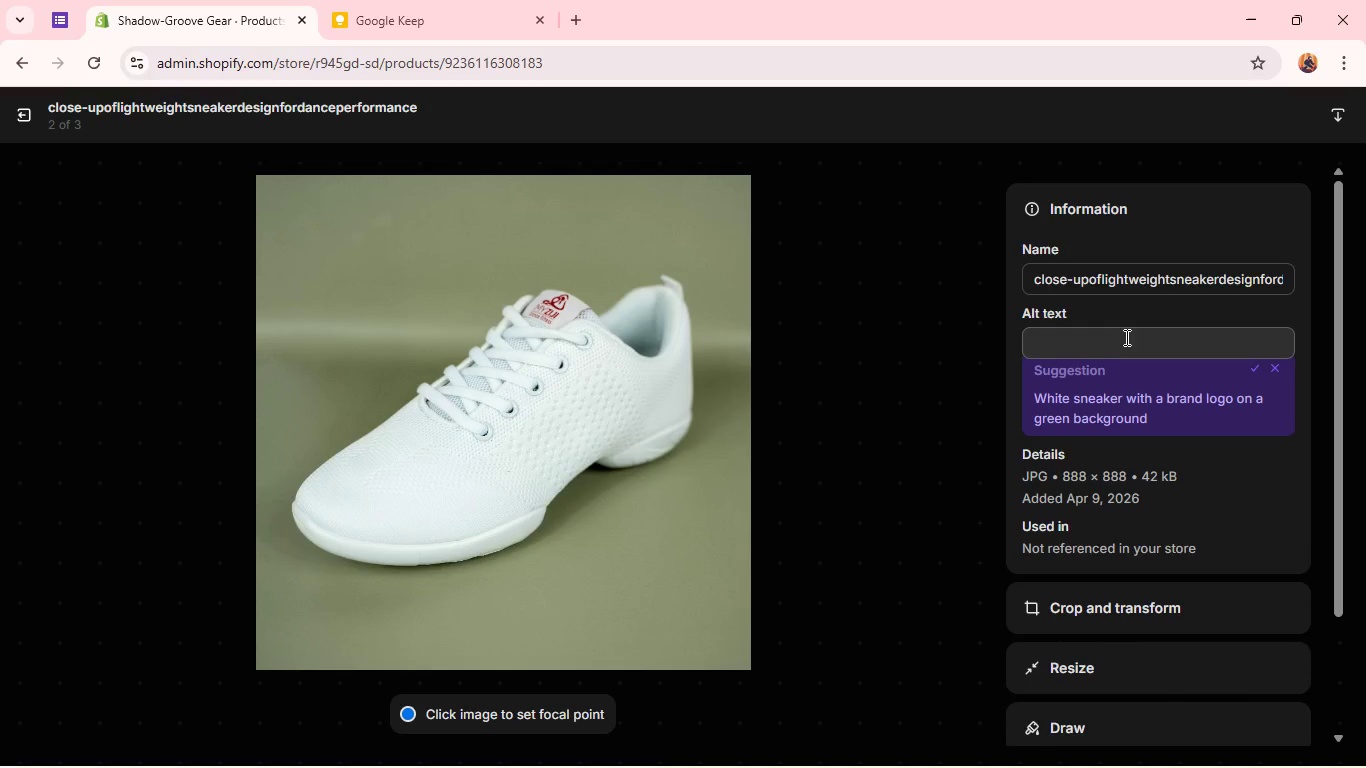 
left_click([1101, 354])
 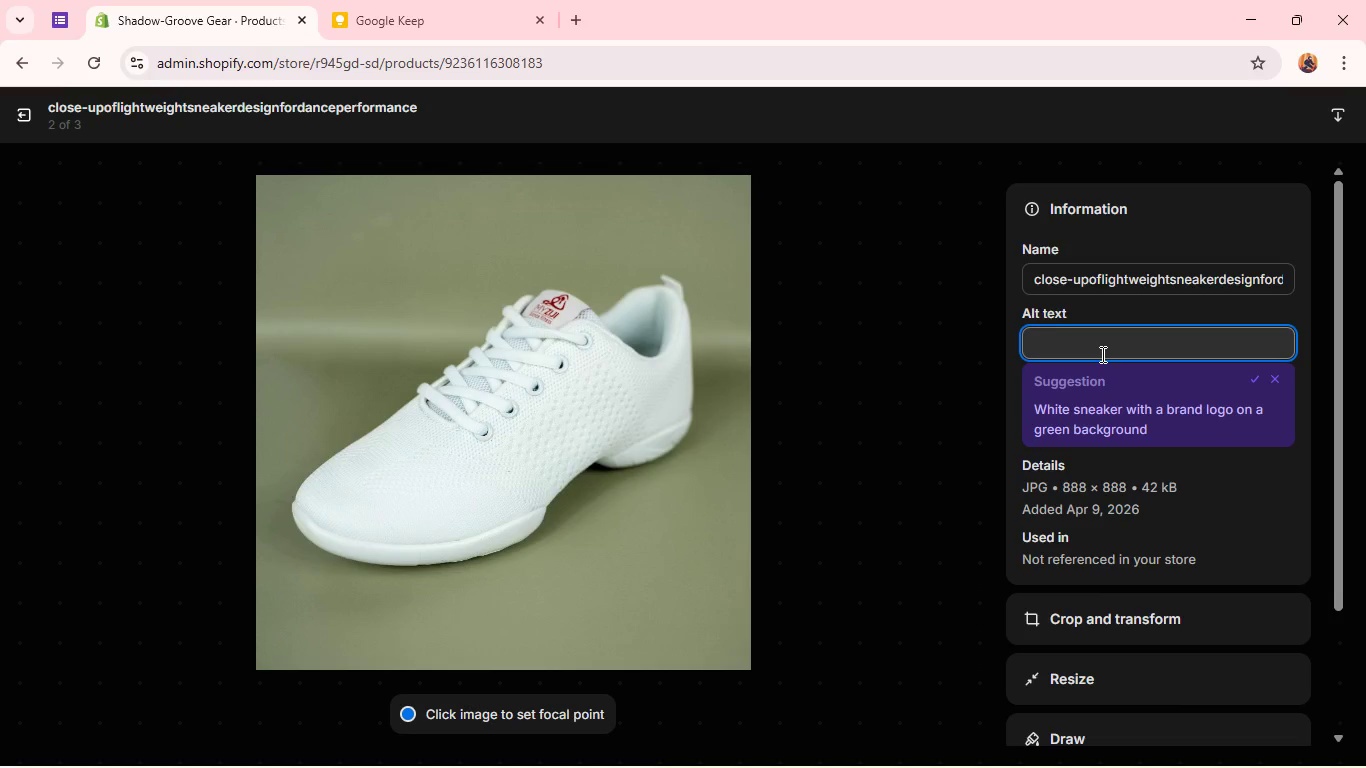 
hold_key(key=ShiftLeft, duration=0.44)
 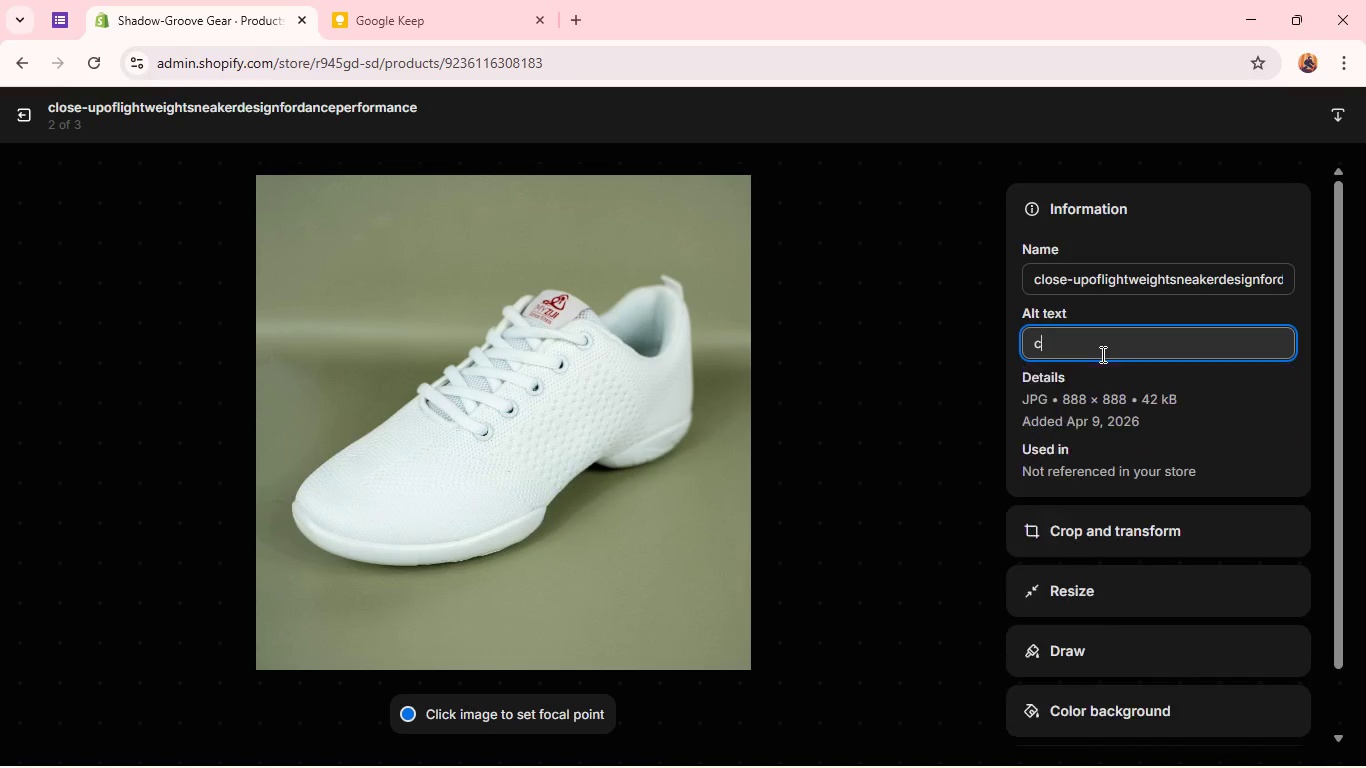 
type(close )
key(Backspace)
type(-y)
key(Backspace)
type(up og light)
 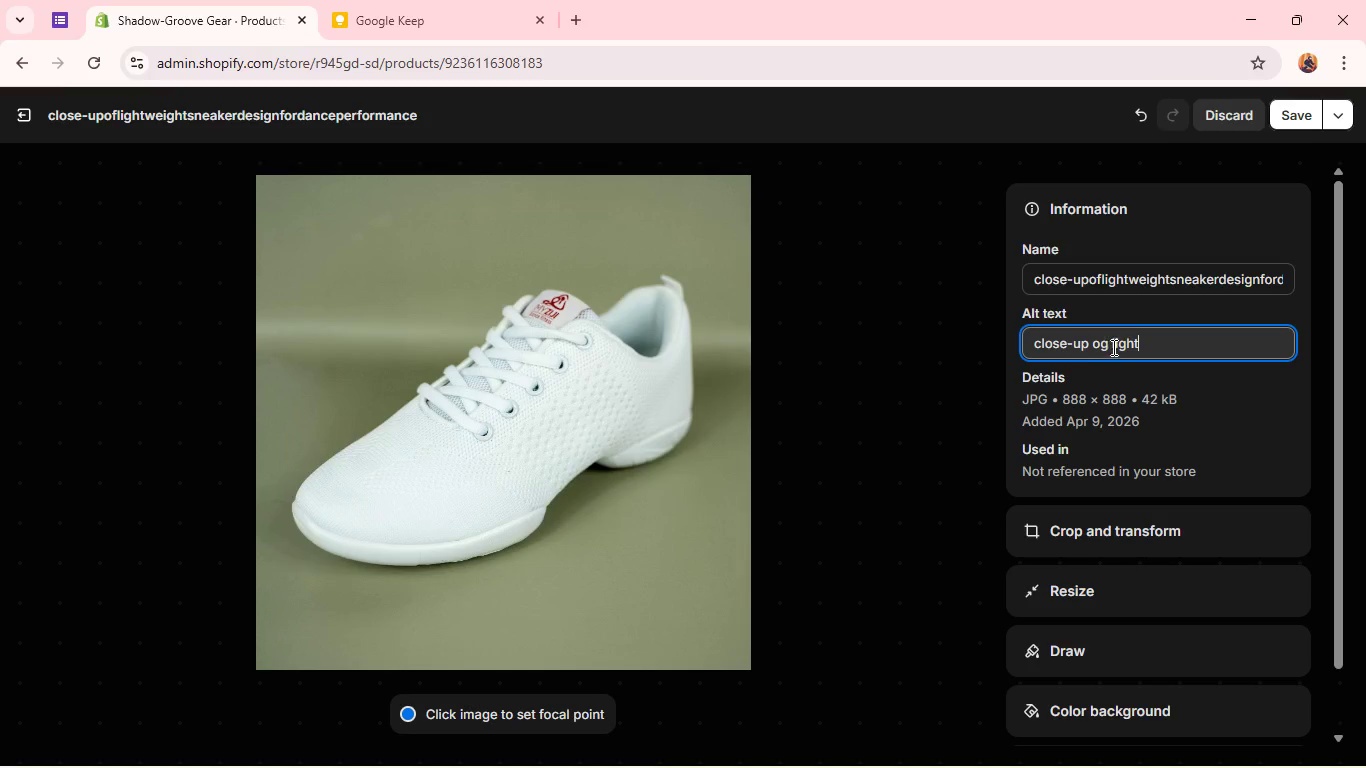 
left_click([1112, 346])
 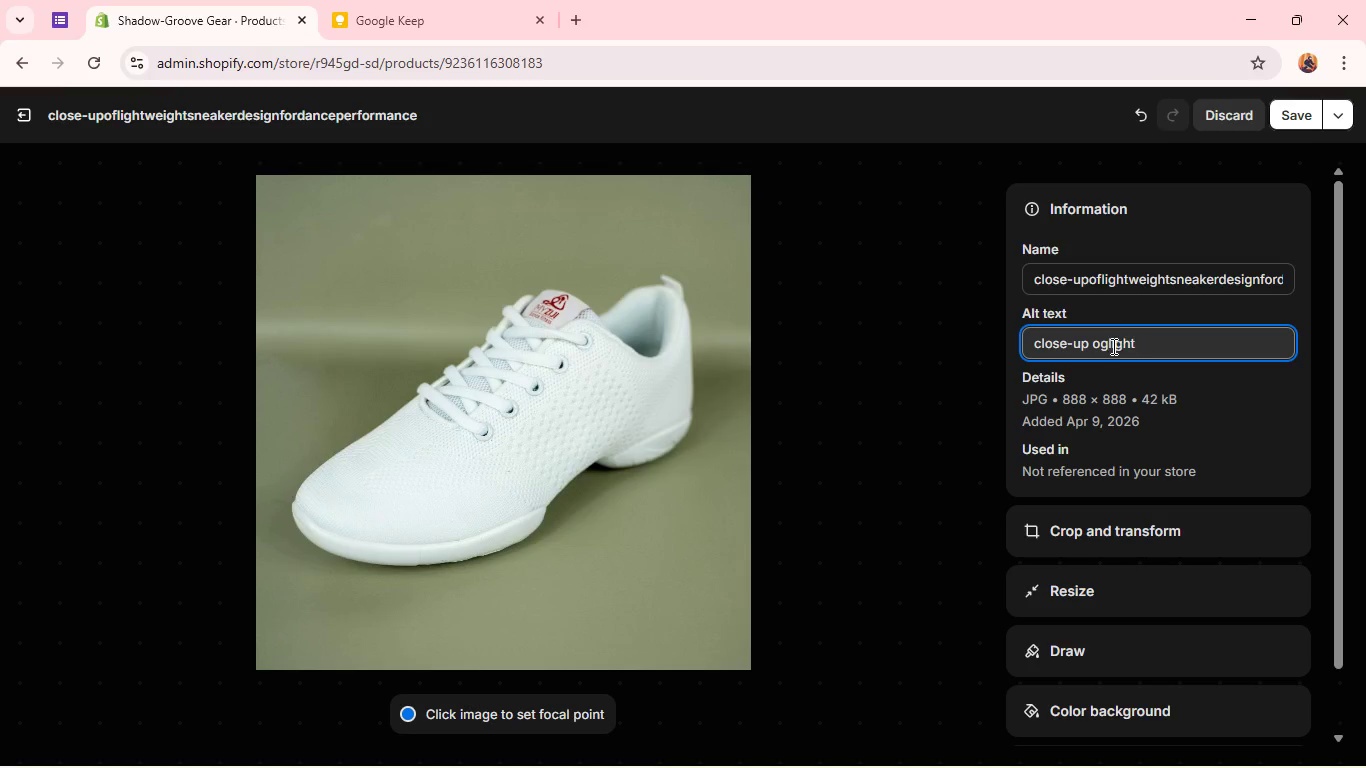 
key(Backspace)
 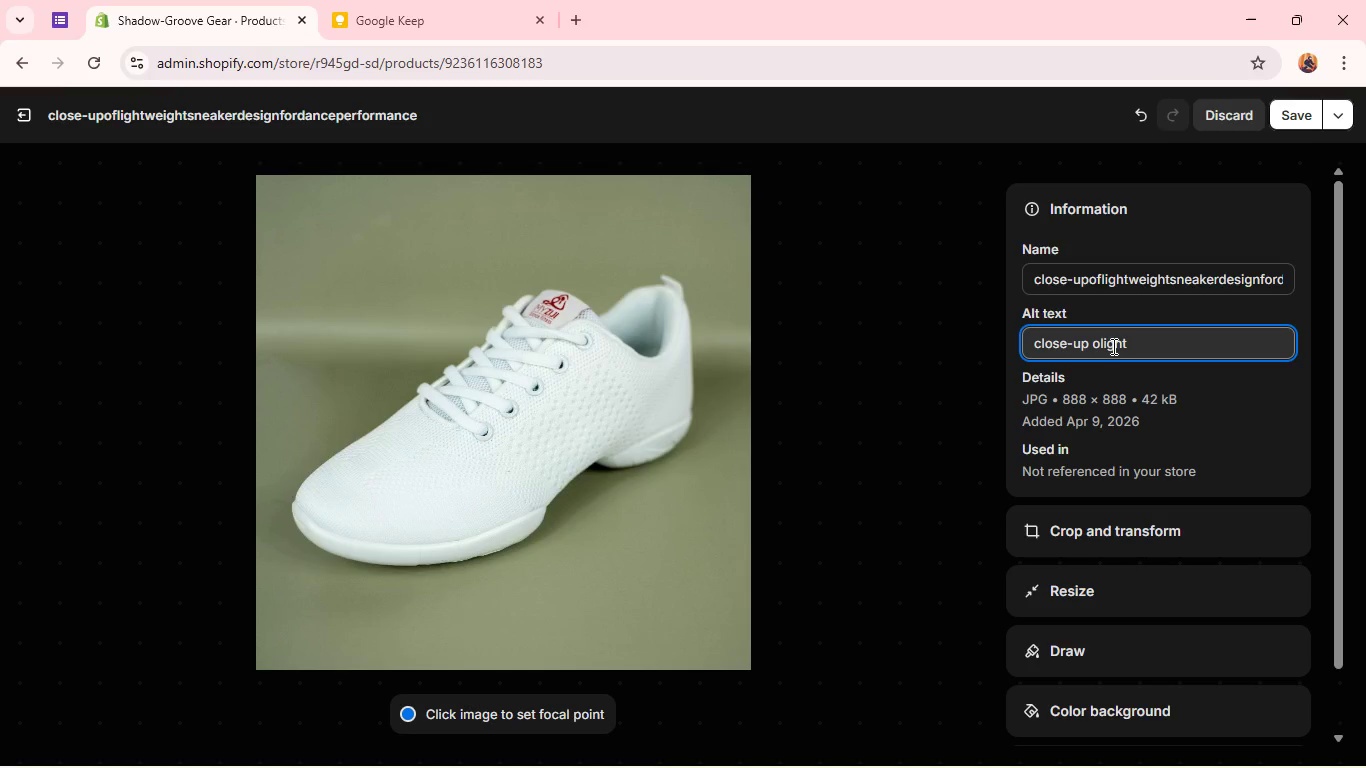 
key(Backspace)
 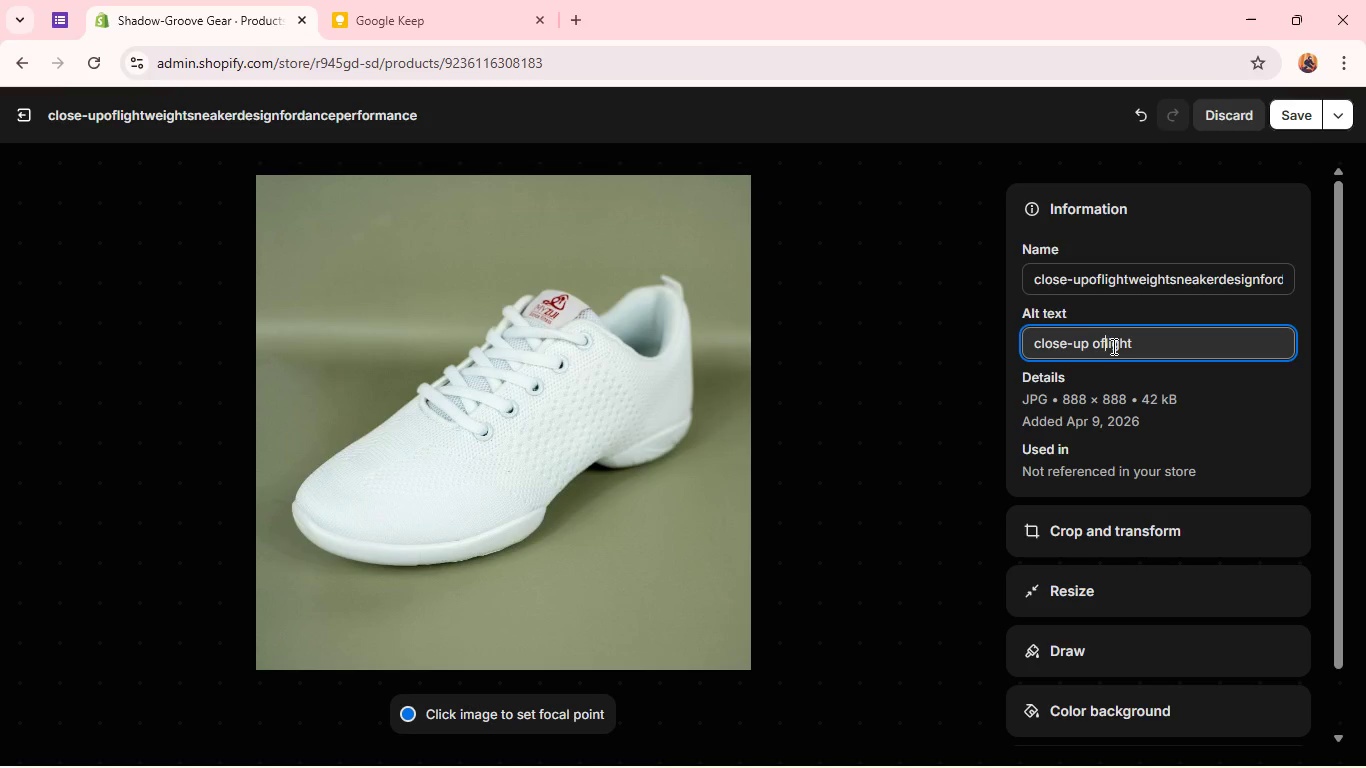 
key(F)
 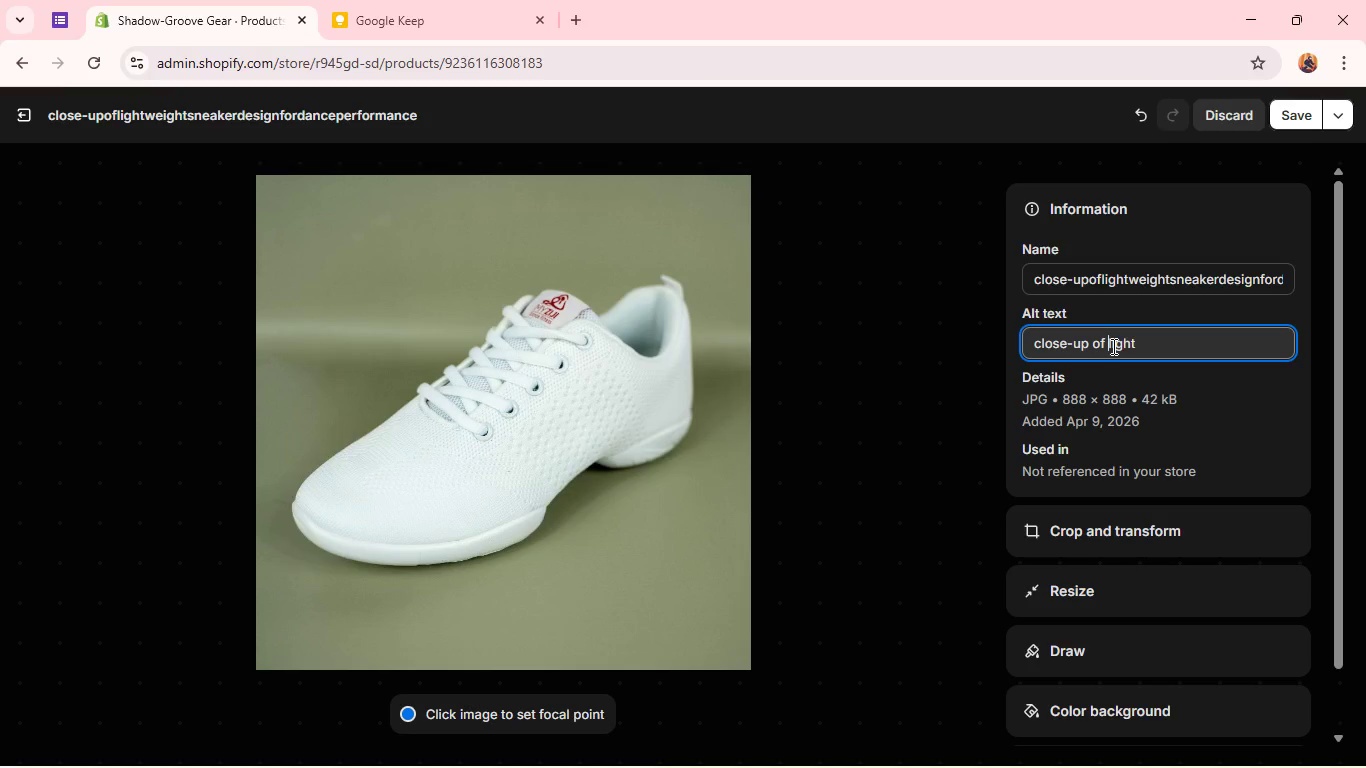 
key(Space)
 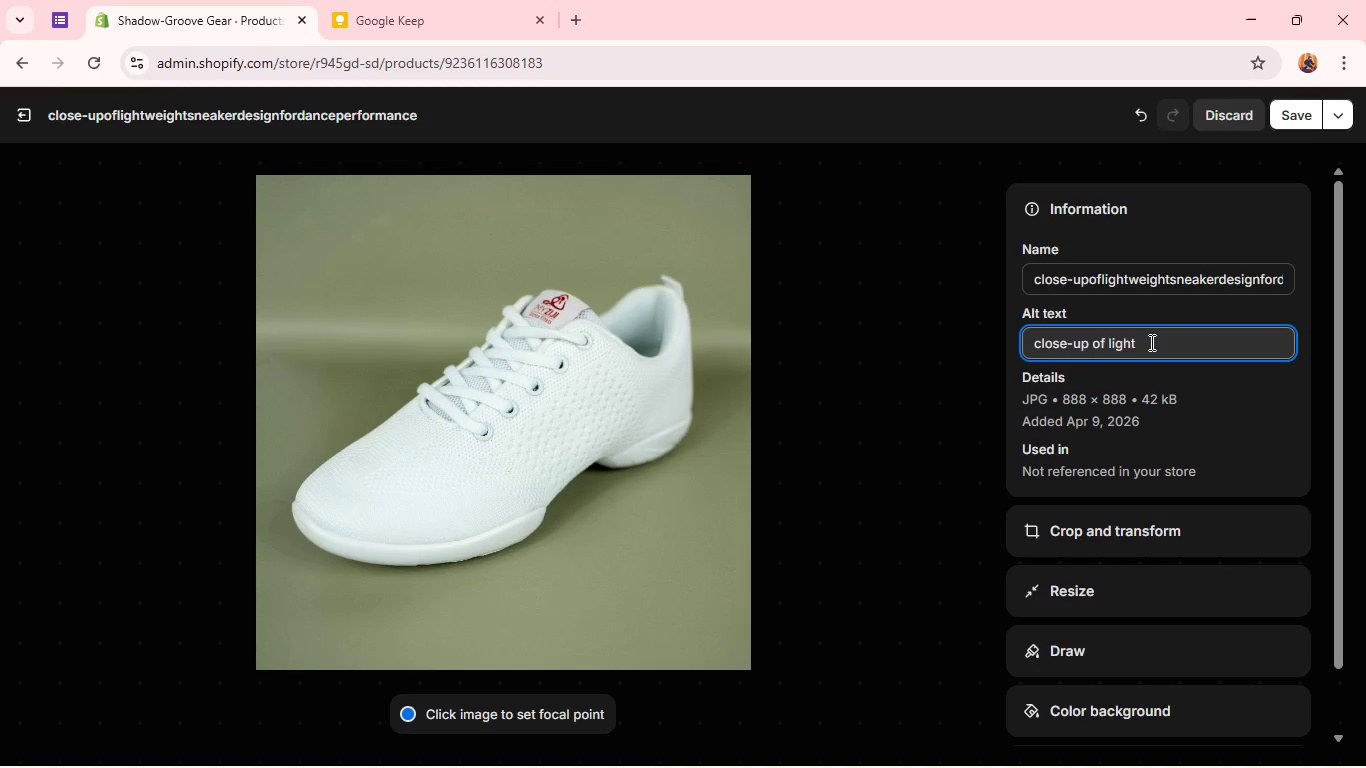 
left_click([1150, 342])
 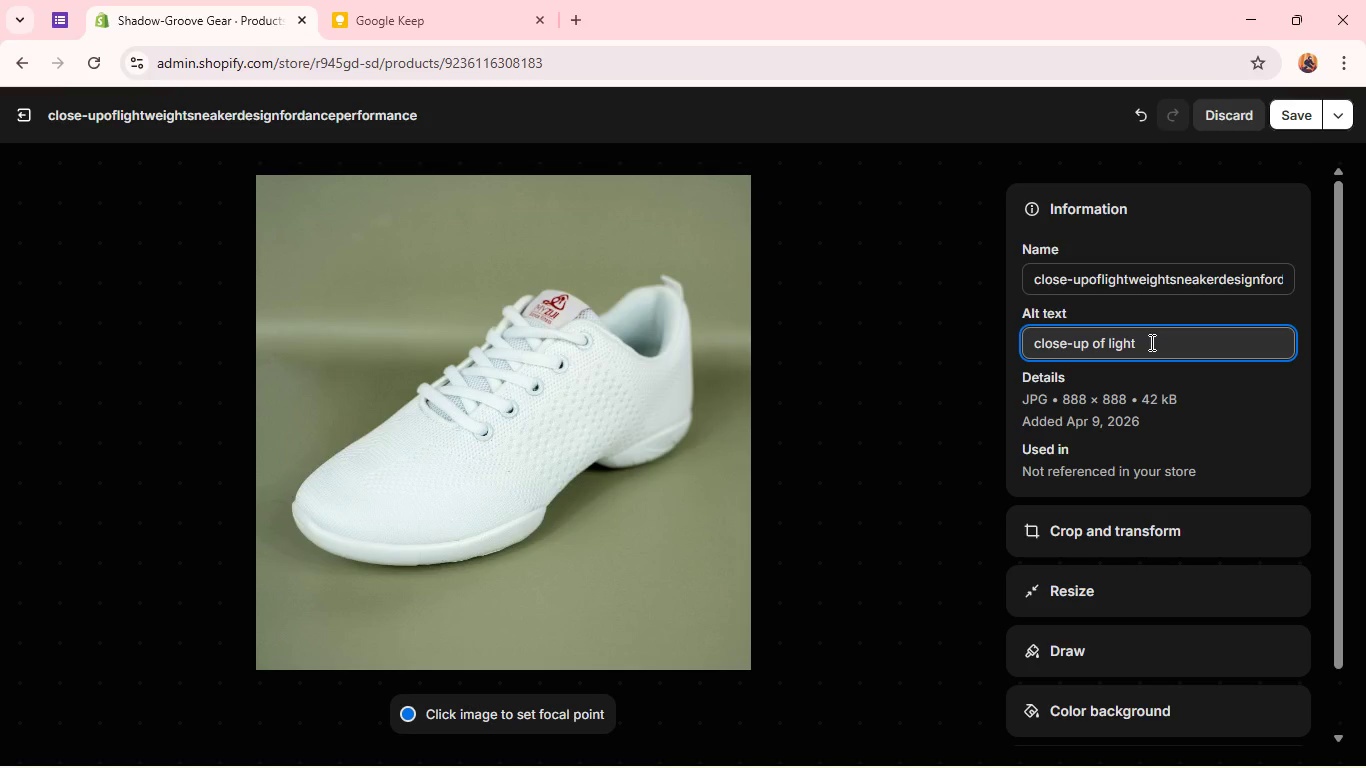 
type(weight sneaker design for dance performance)
 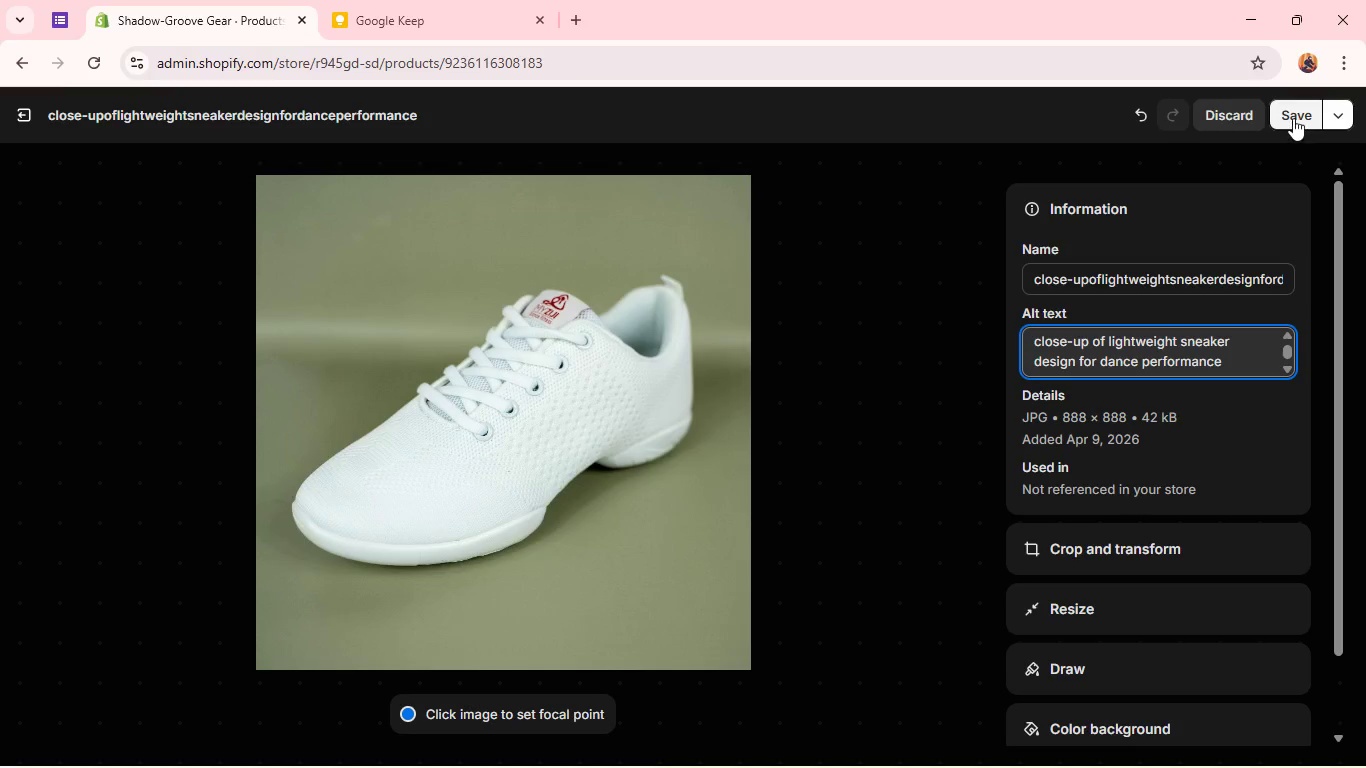 
left_click([1293, 115])
 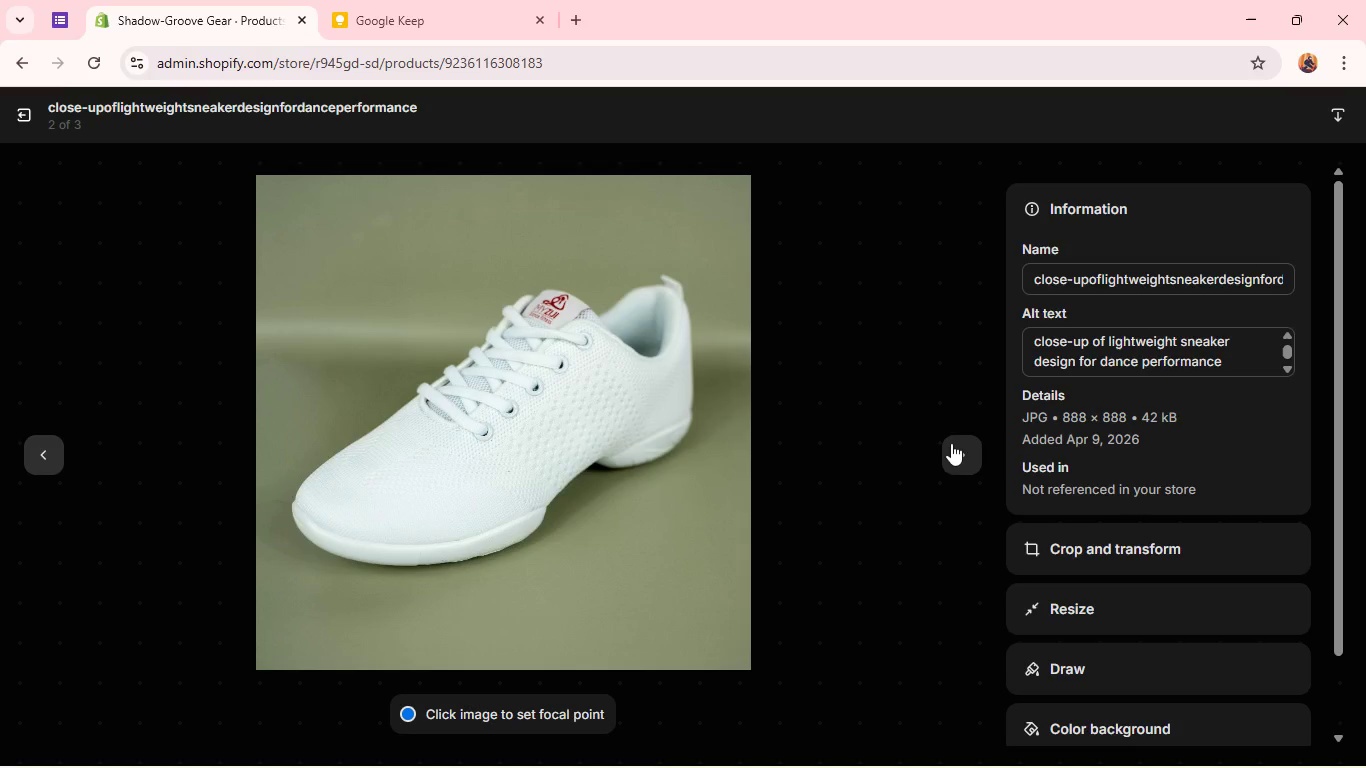 
left_click([959, 456])
 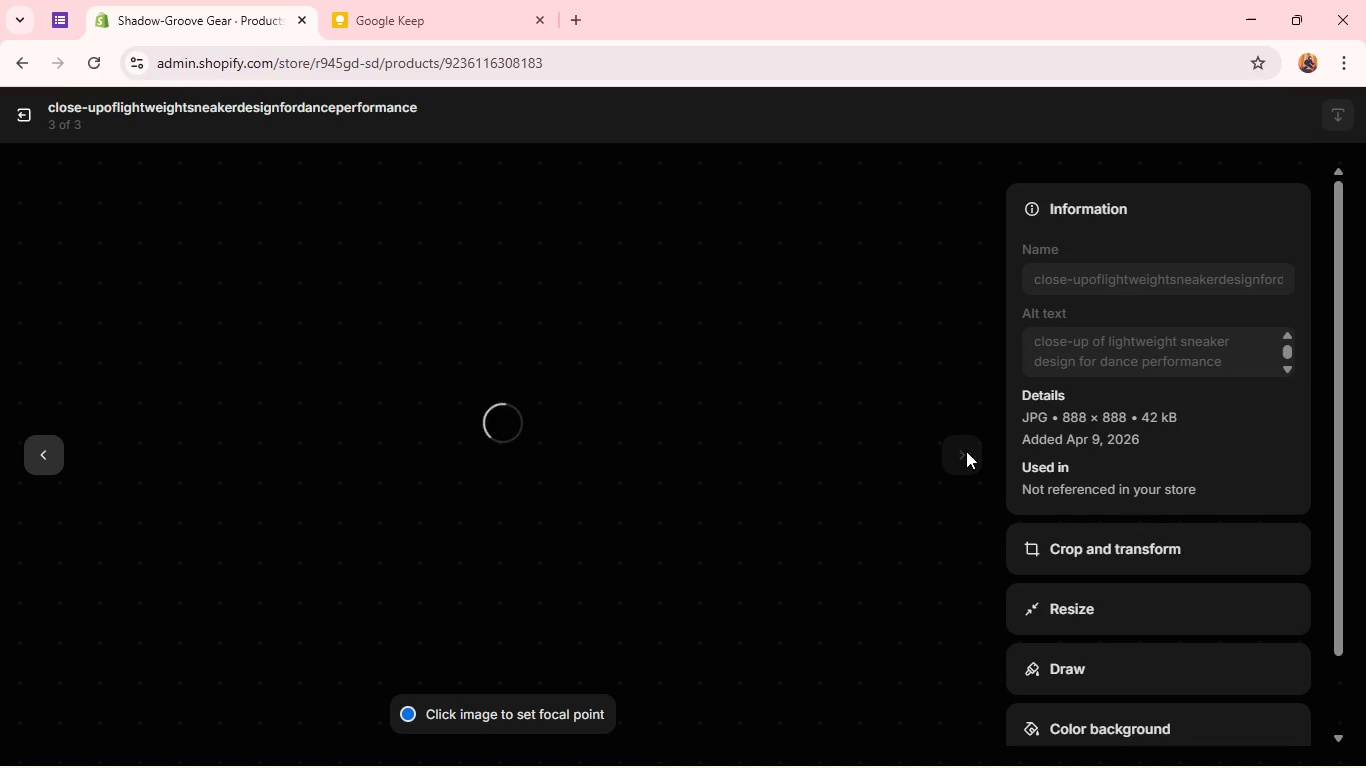 
mouse_move([1060, 362])
 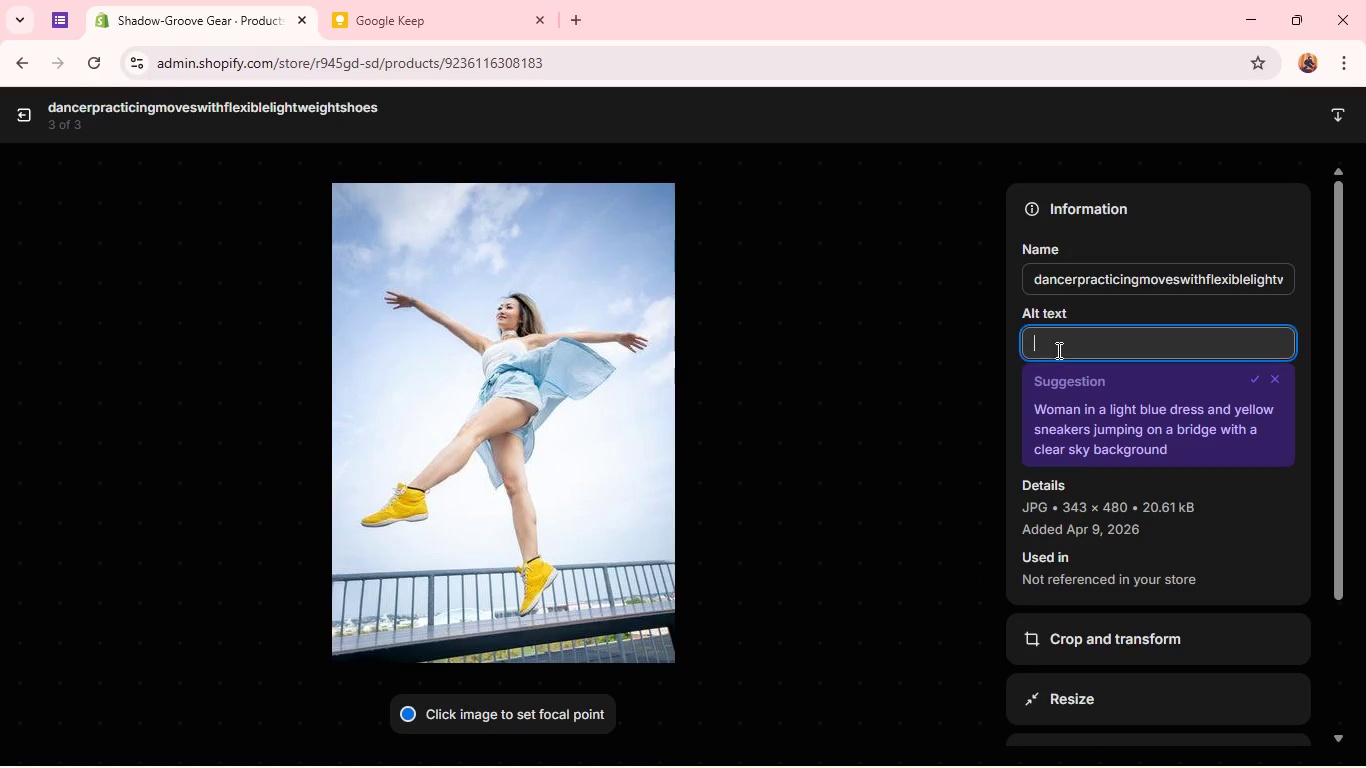 
left_click([1057, 350])
 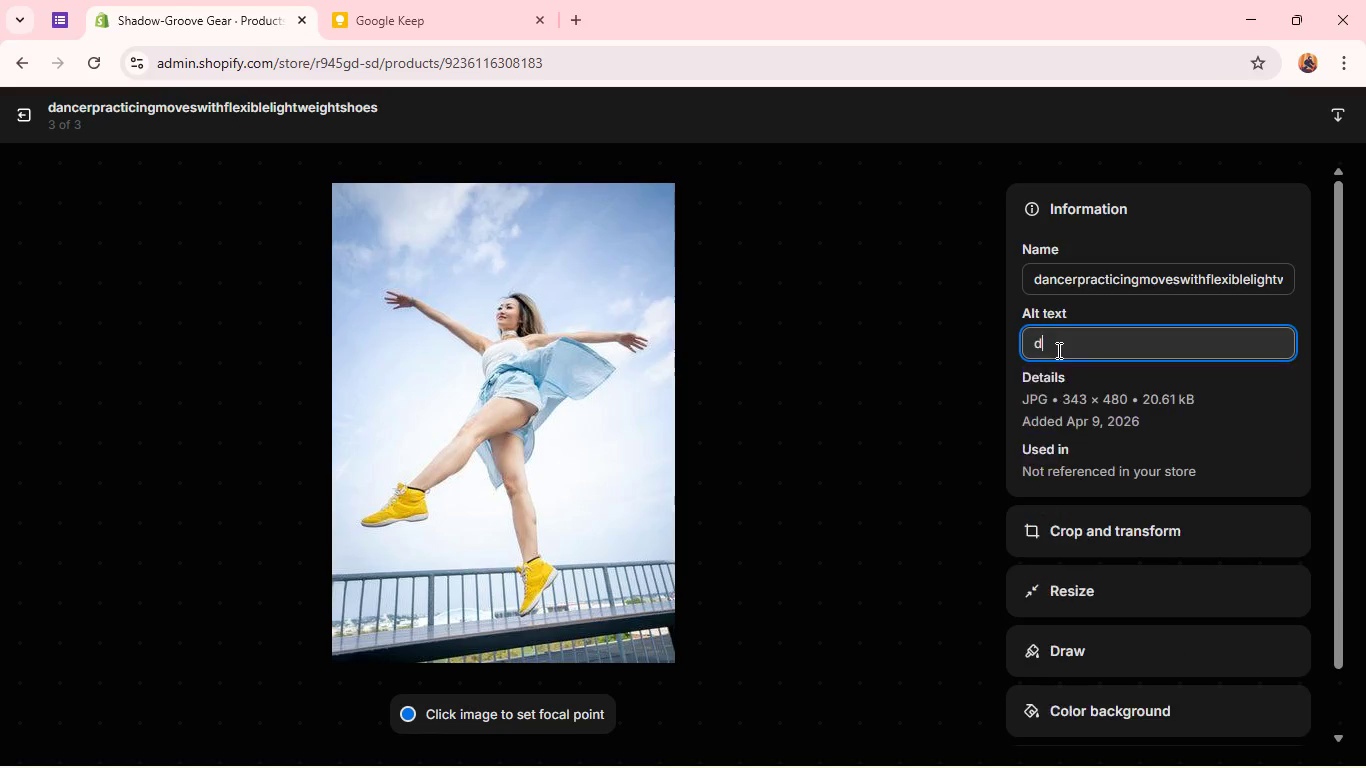 
type(dancer prac)
 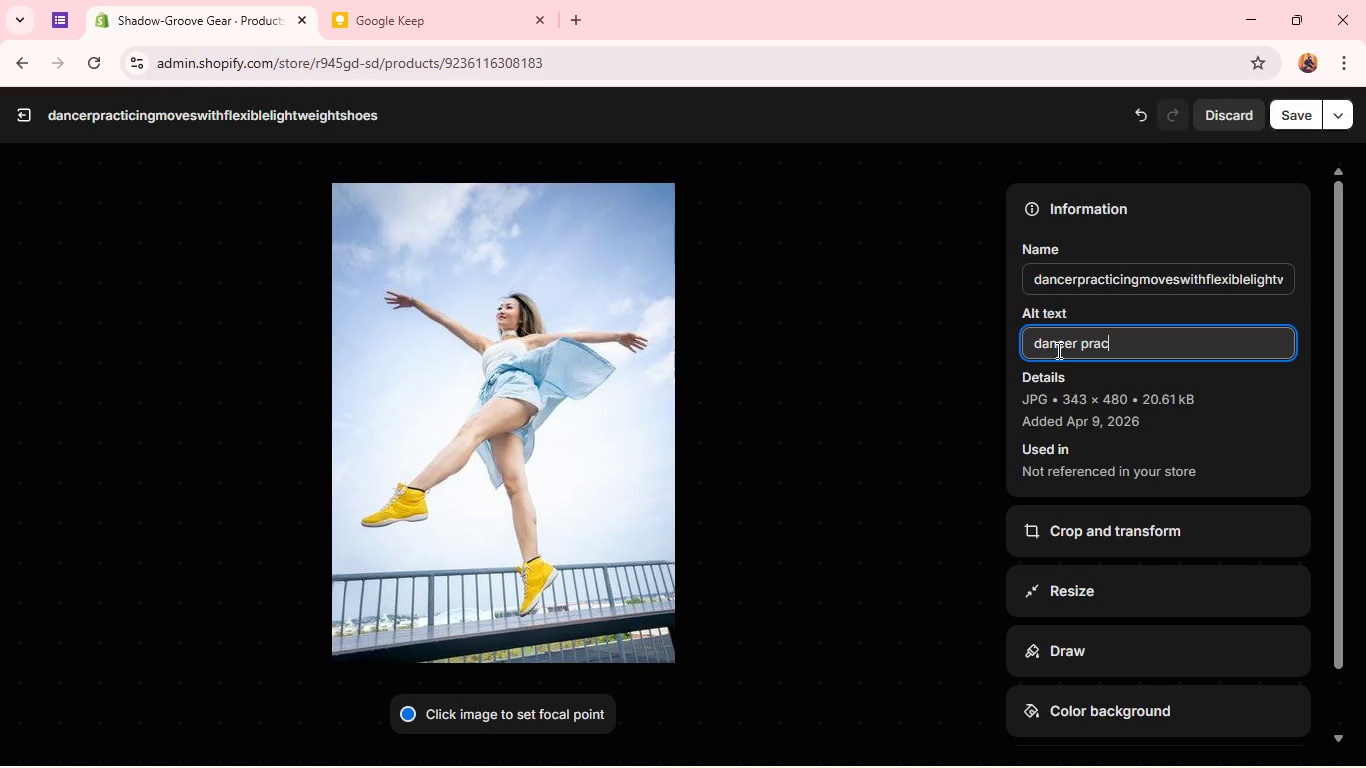 
type(ticing movers)
key(Backspace)
key(Backspace)
type(s woth )
key(Backspace)
key(Backspace)
key(Backspace)
key(Backspace)
type(ith flexible lightweight shoes)
 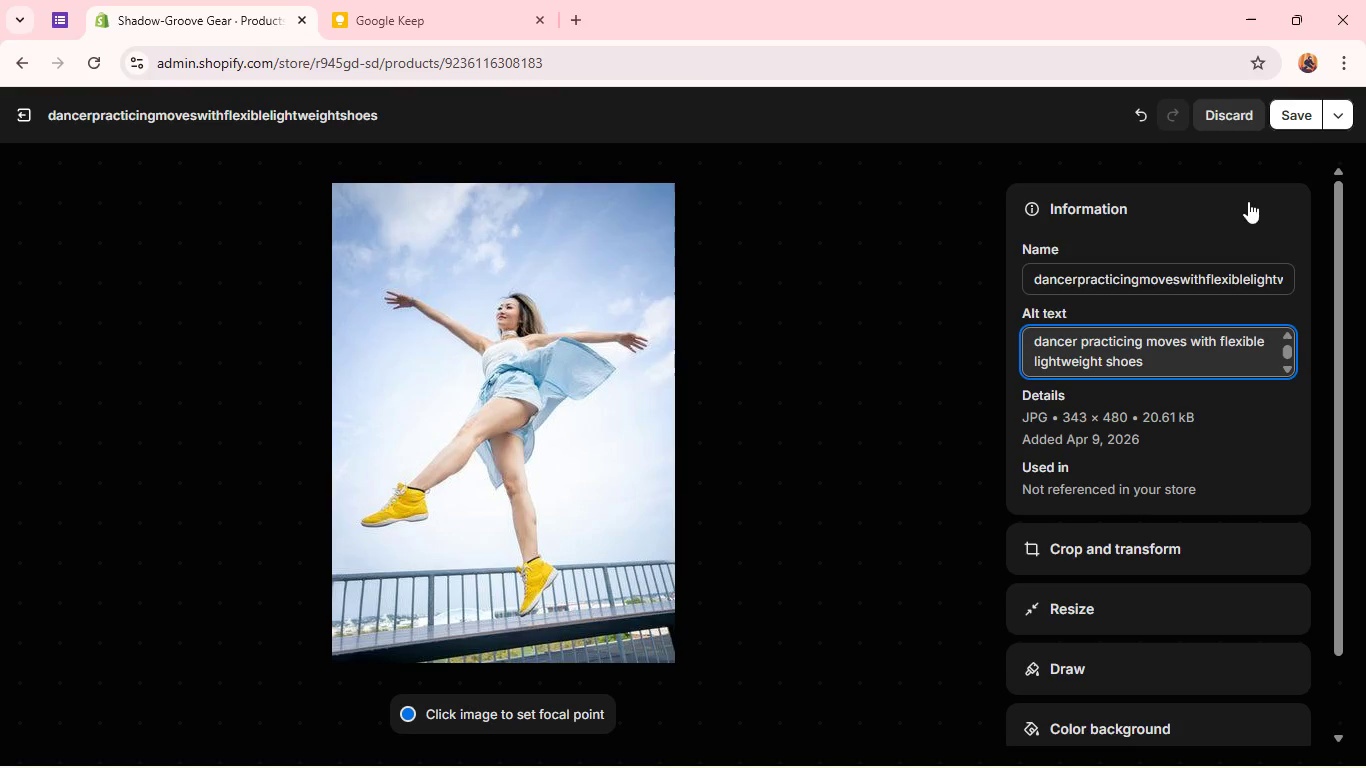 
left_click([1298, 105])
 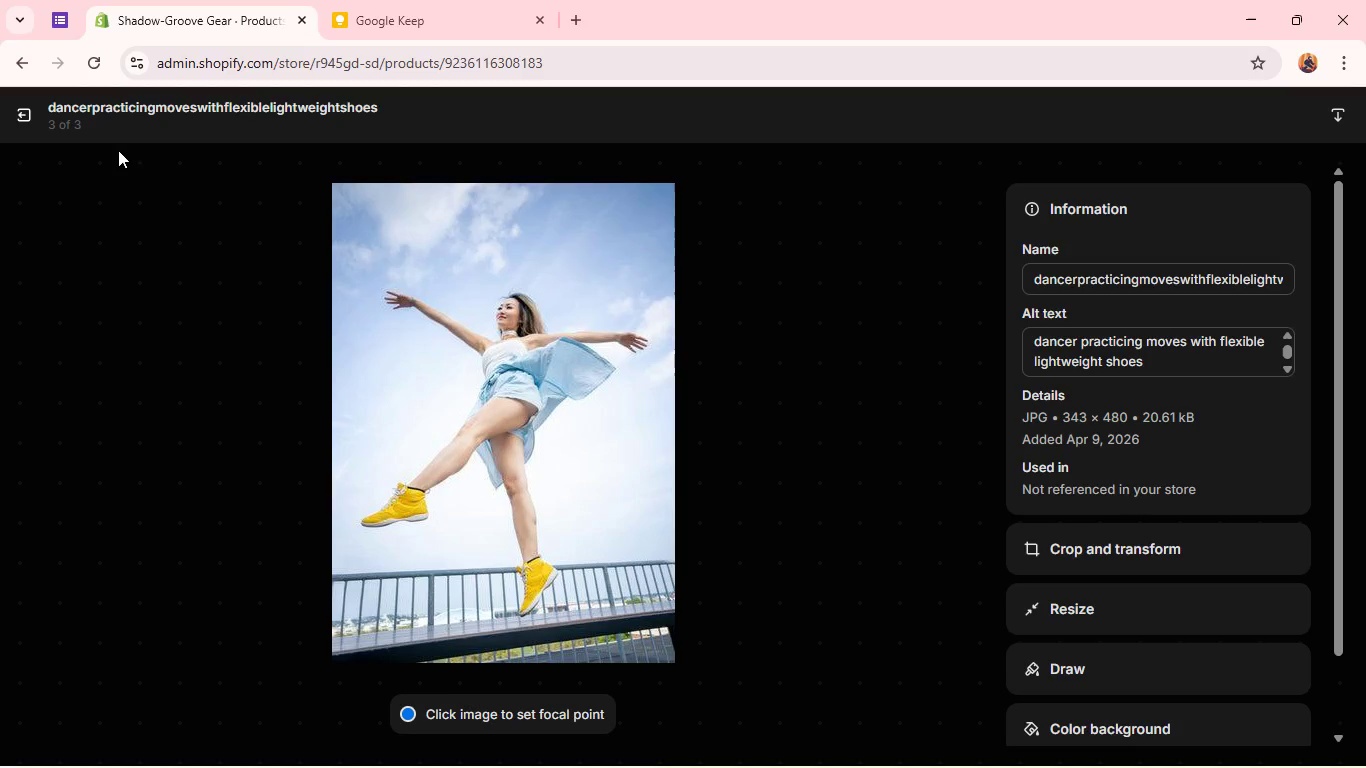 
left_click([25, 113])
 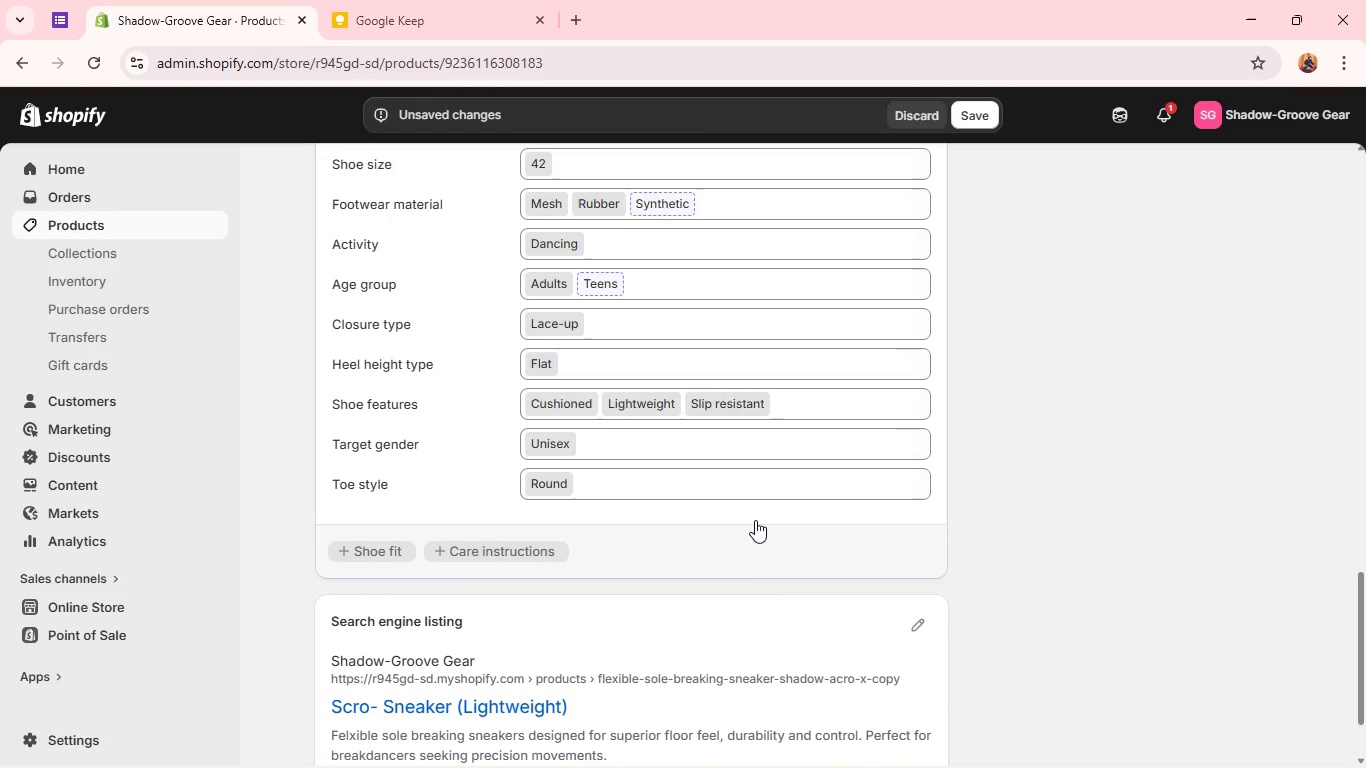 
wait(7.02)
 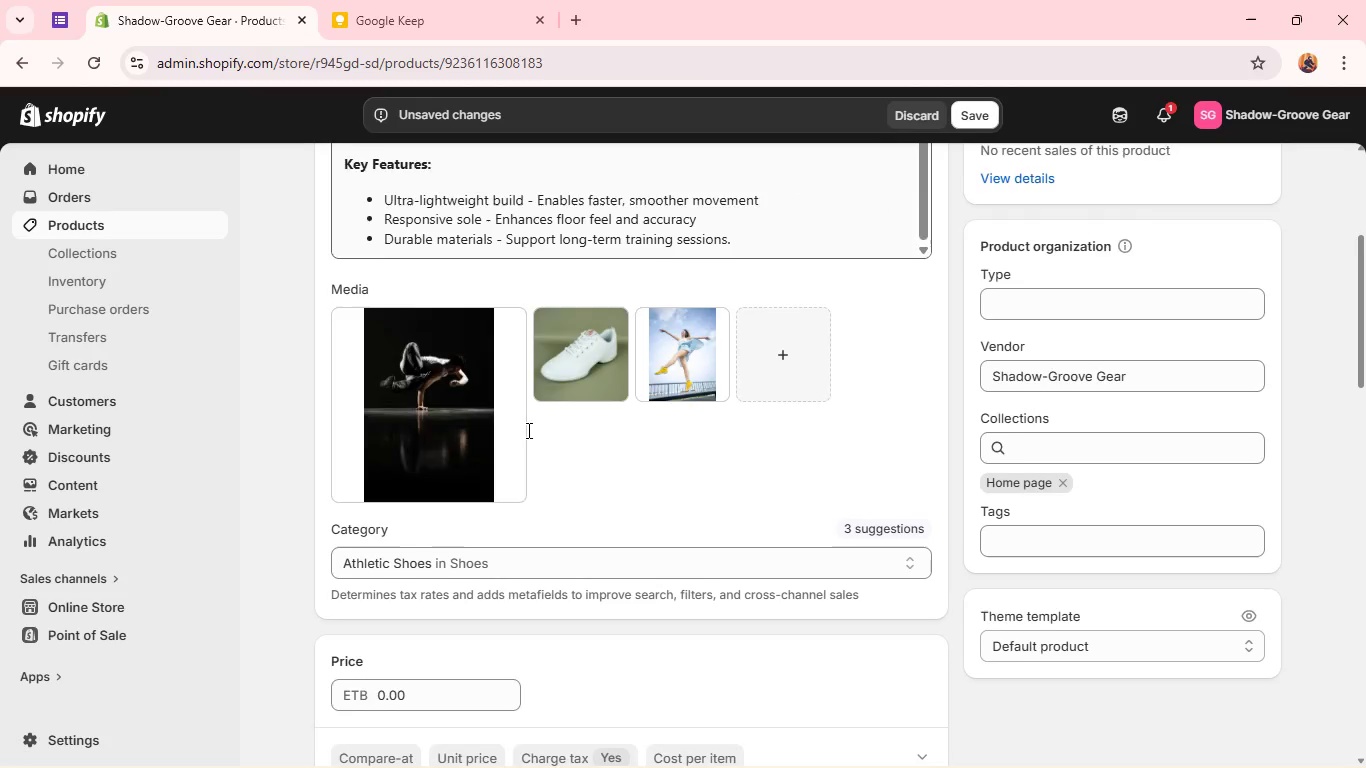 
left_click([917, 518])
 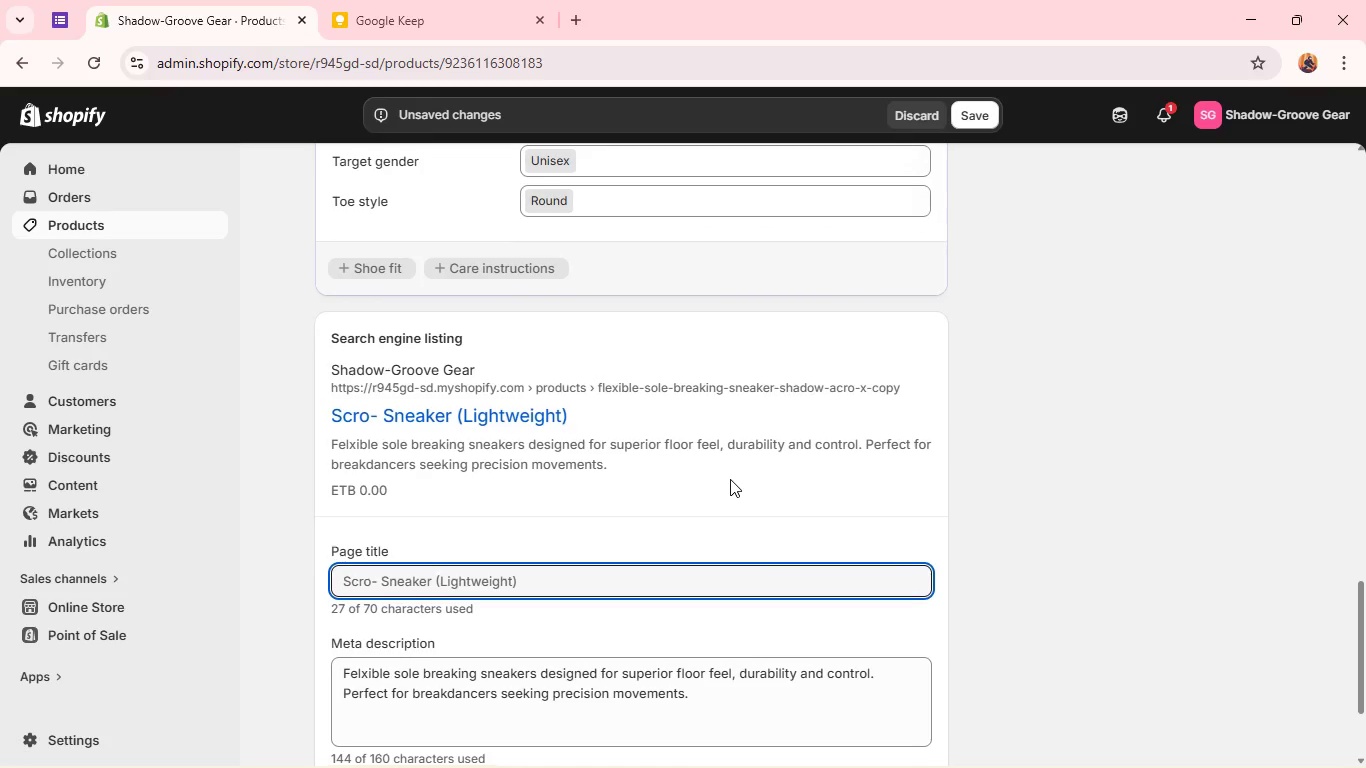 
wait(5.97)
 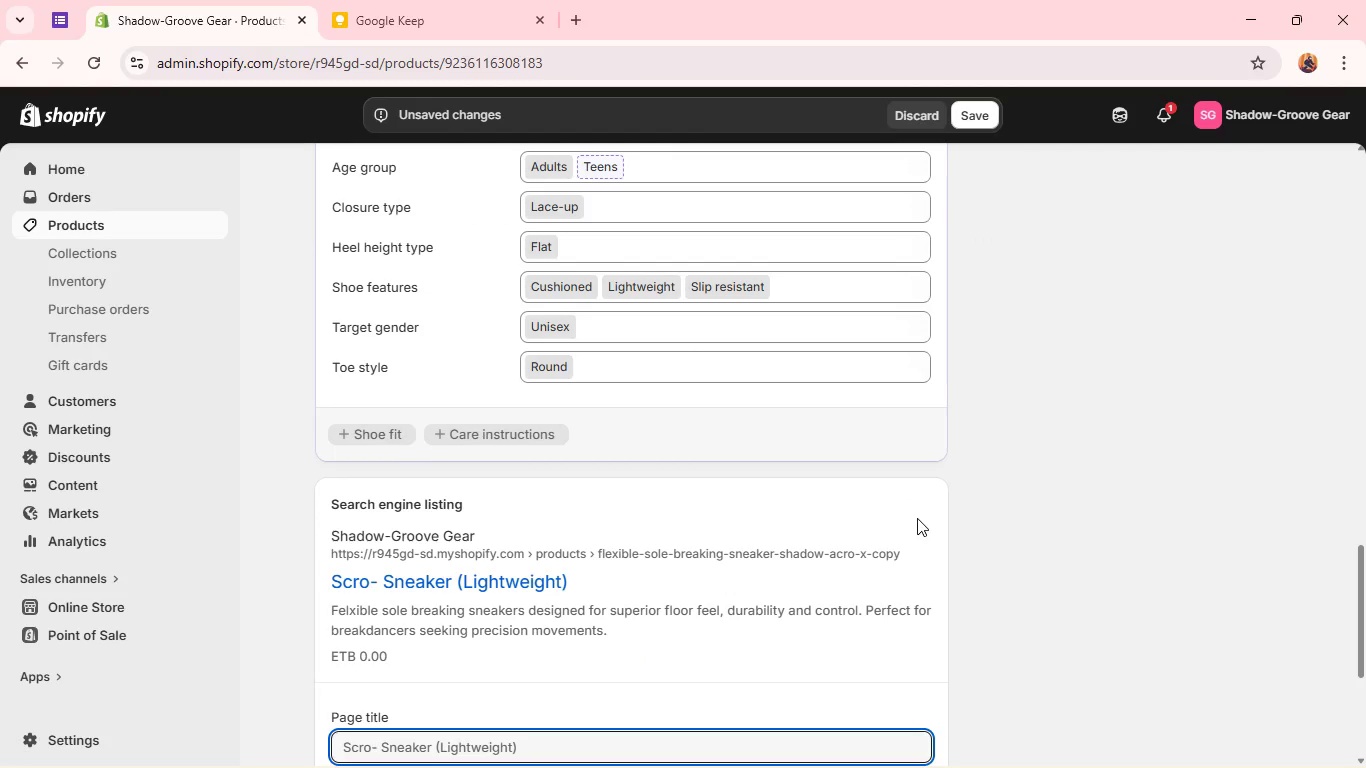 
double_click([496, 577])
 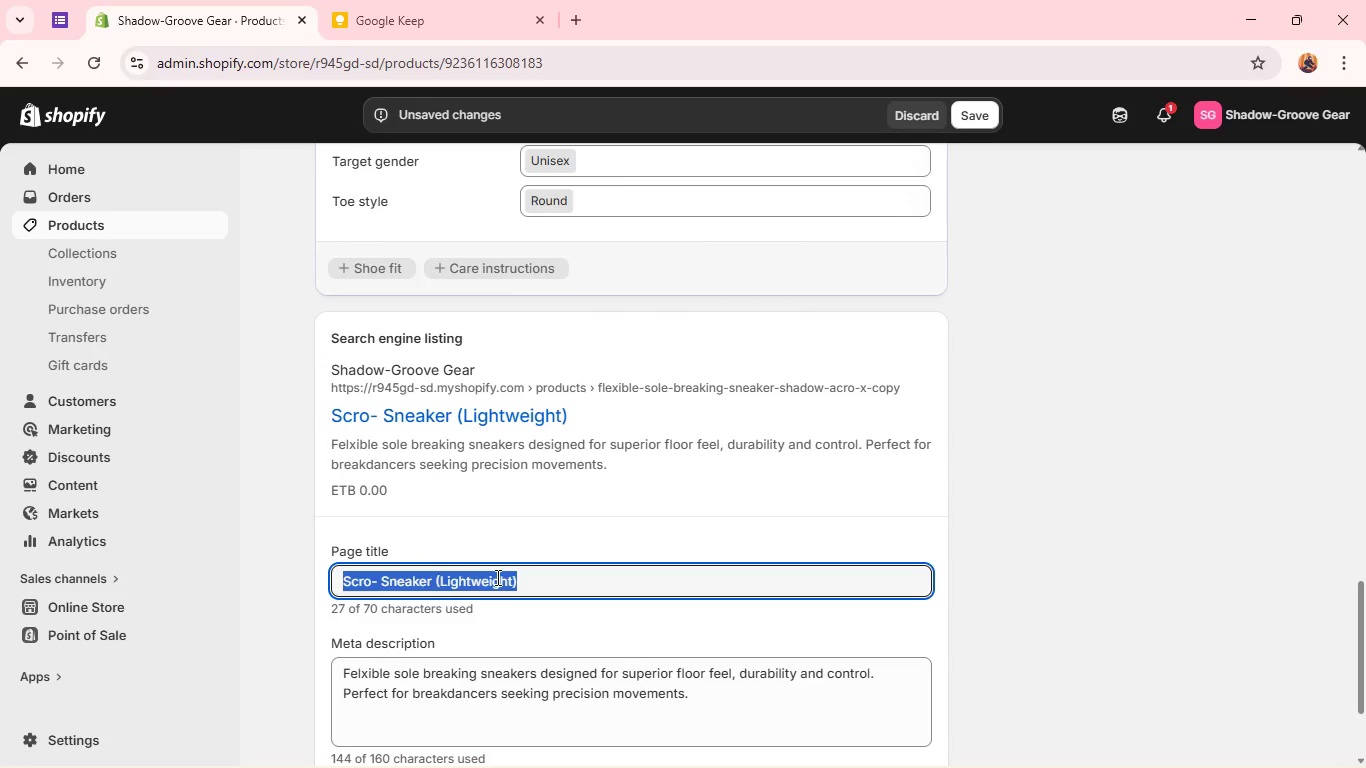 
triple_click([496, 577])
 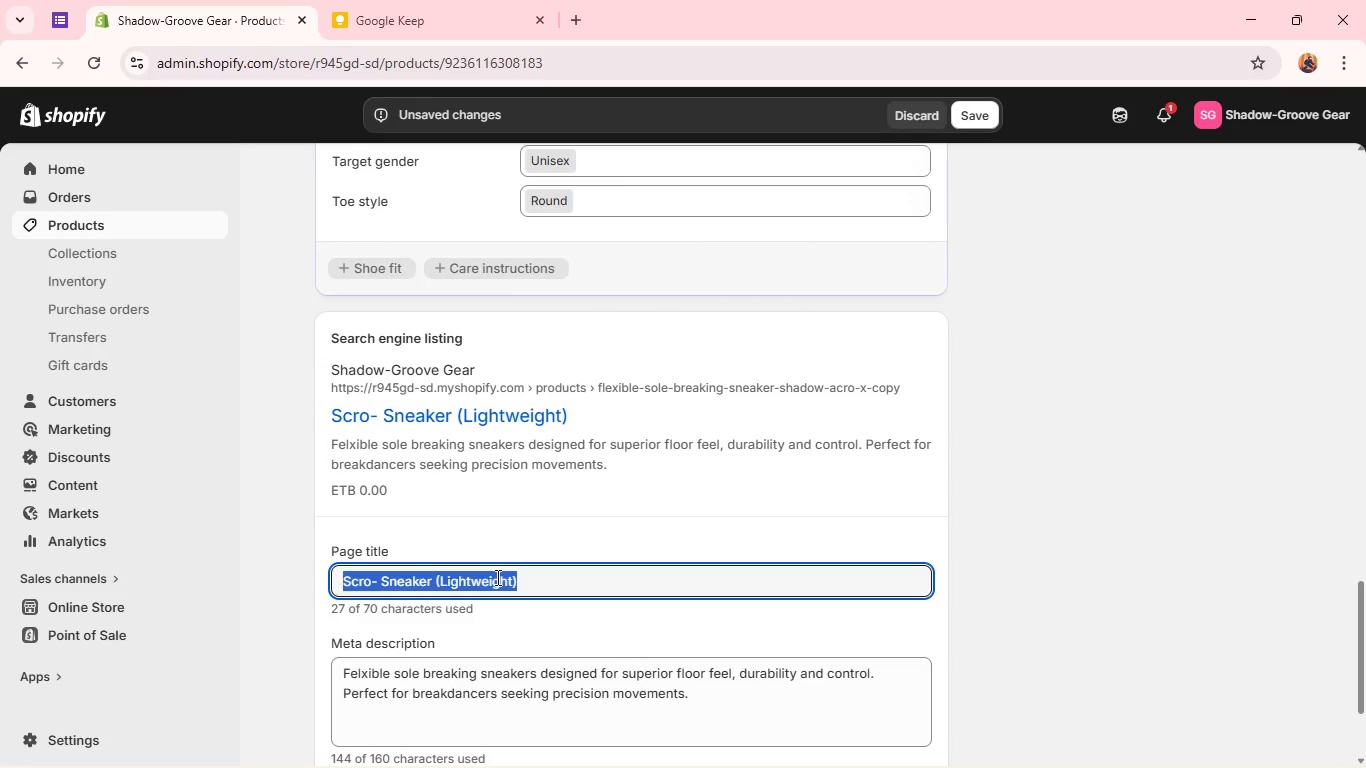 
triple_click([496, 577])
 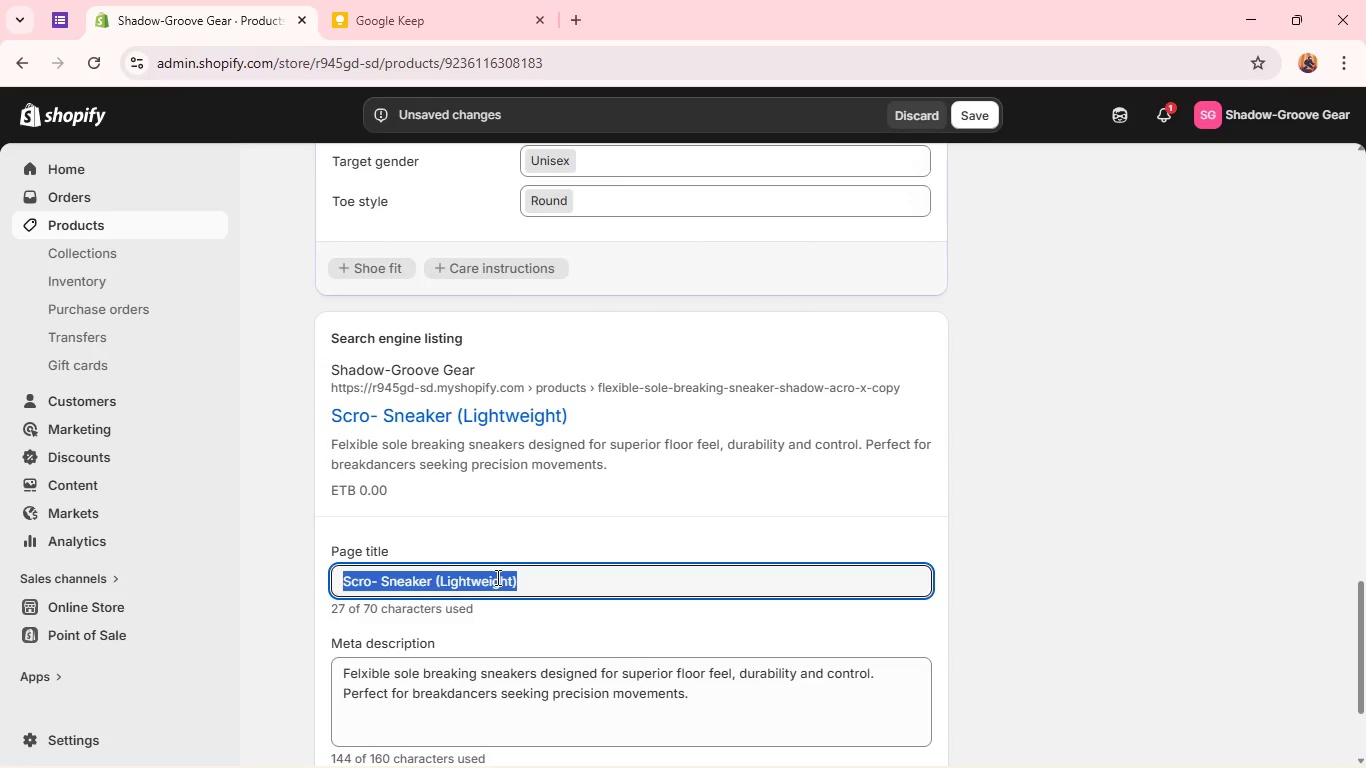 
type(Ligtweigt S)
 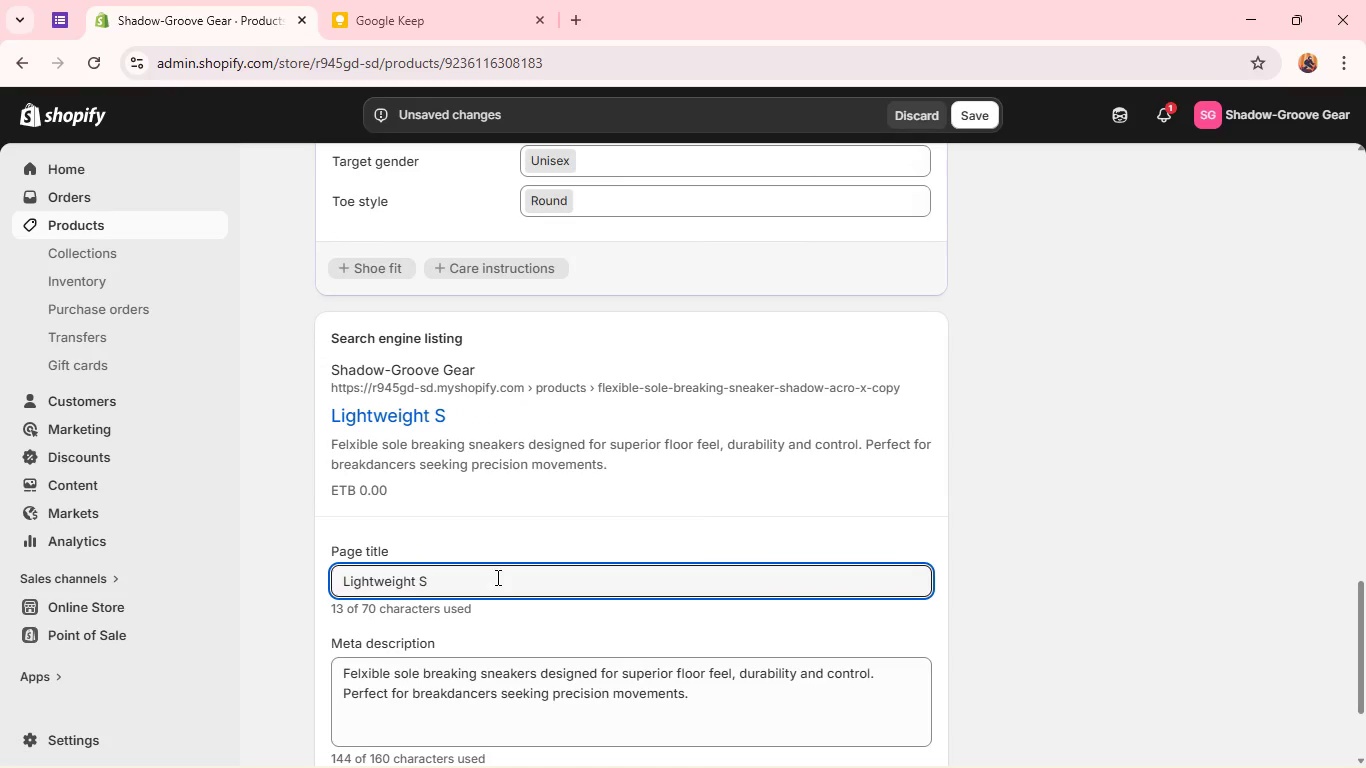 
hold_key(key=H, duration=3.12)
 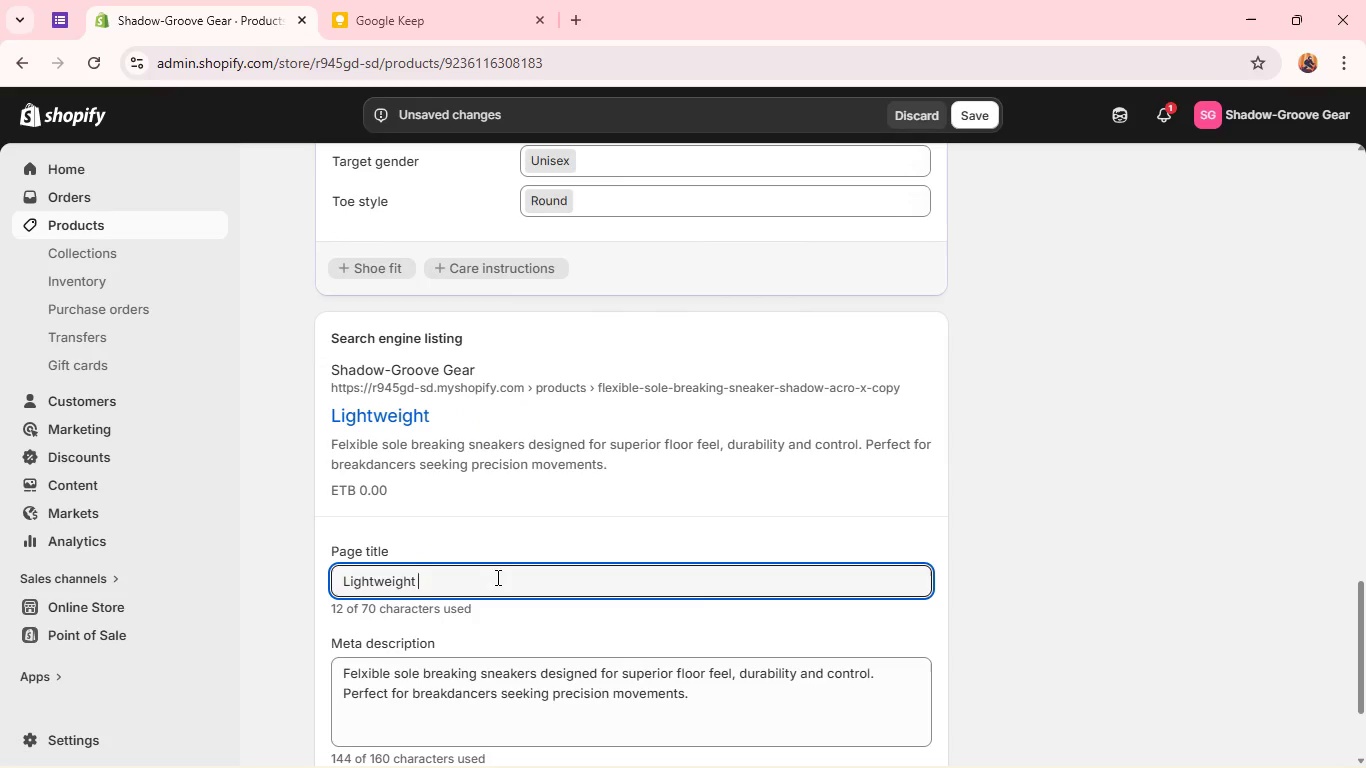 
type(hoes for Breaking)
key(Backspace)
key(Backspace)
key(Backspace)
type(dancing - Shadow Acro Lite)
 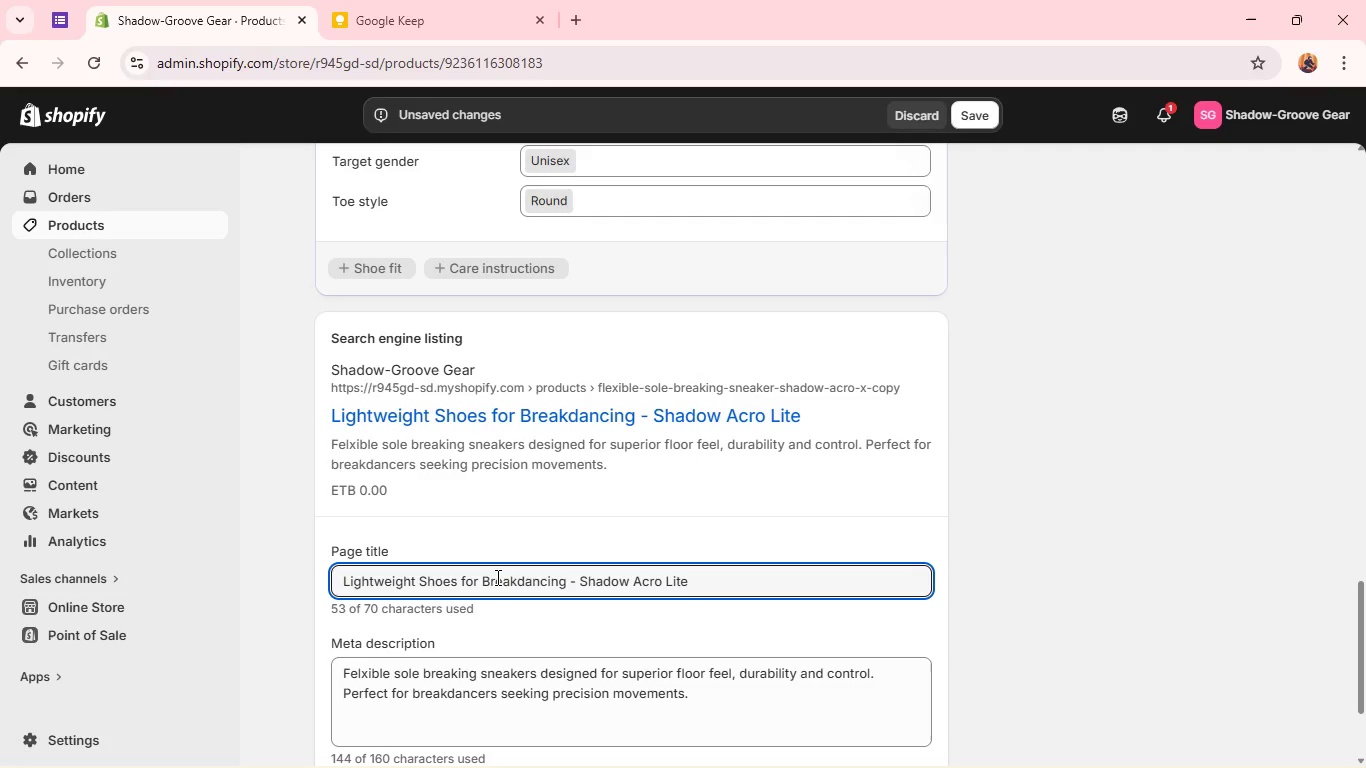 
double_click([496, 582])
 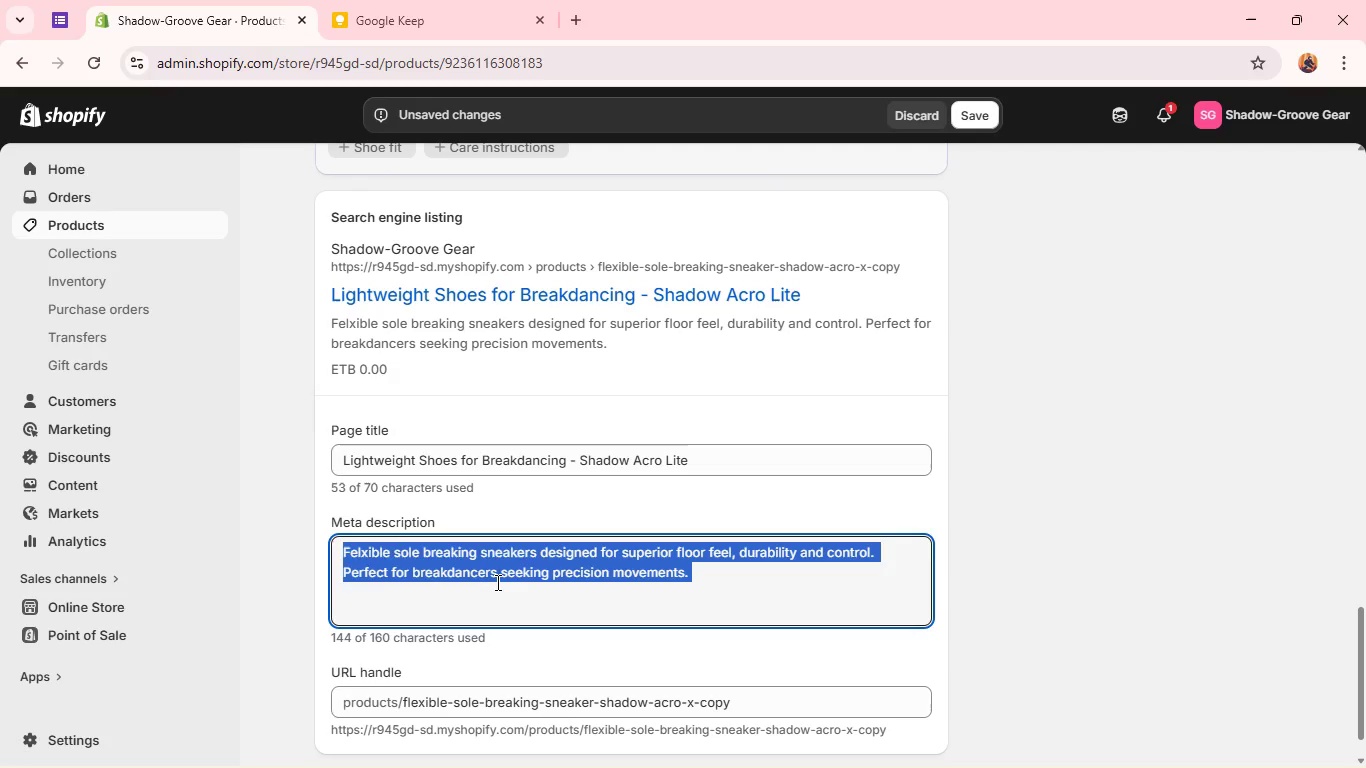 
triple_click([496, 582])
 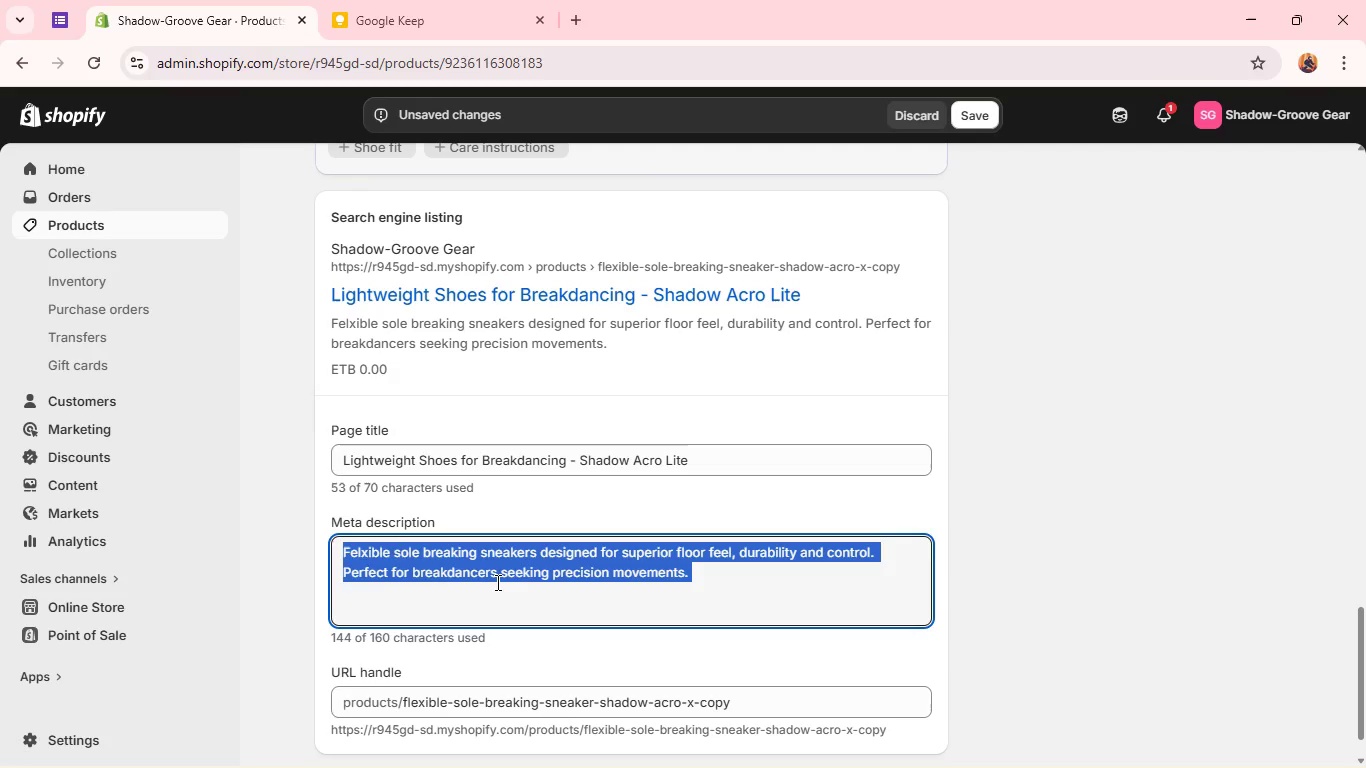 
triple_click([496, 582])
 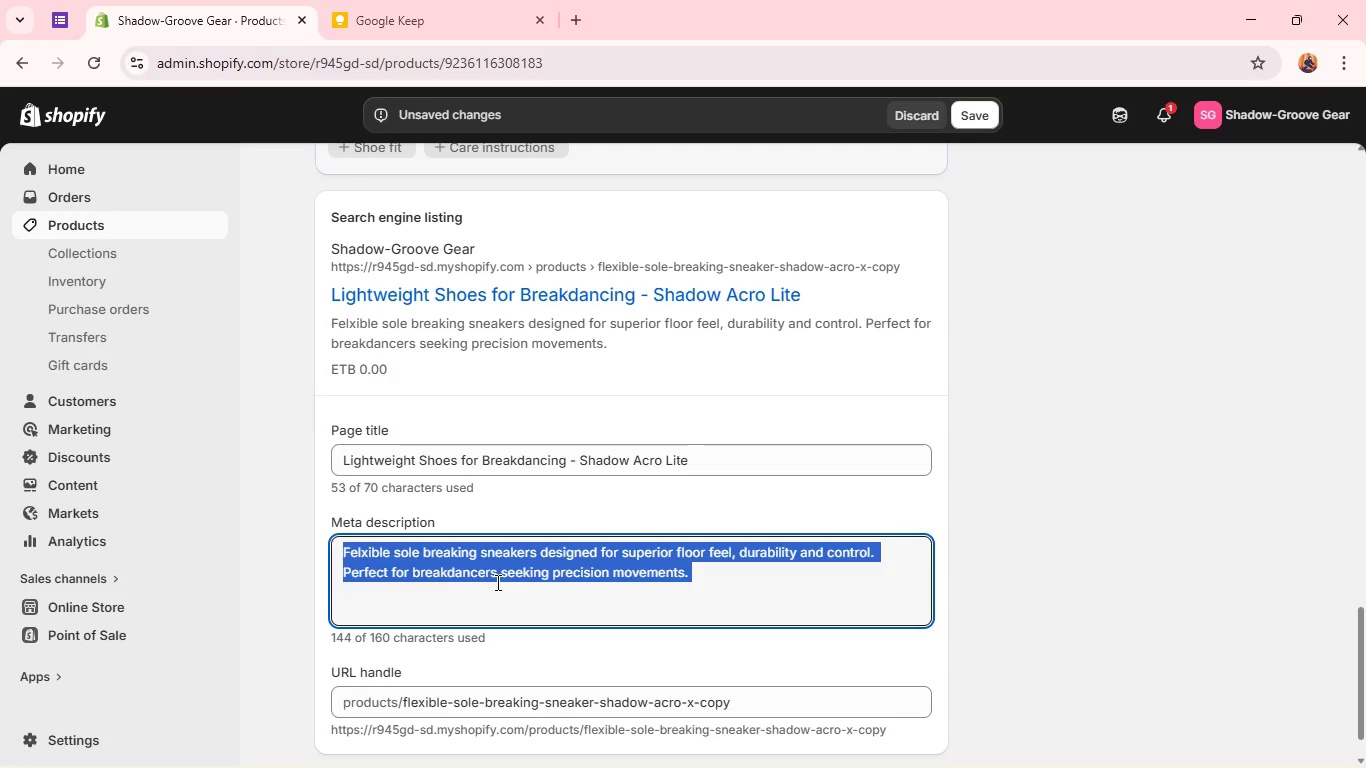 
wait(9.47)
 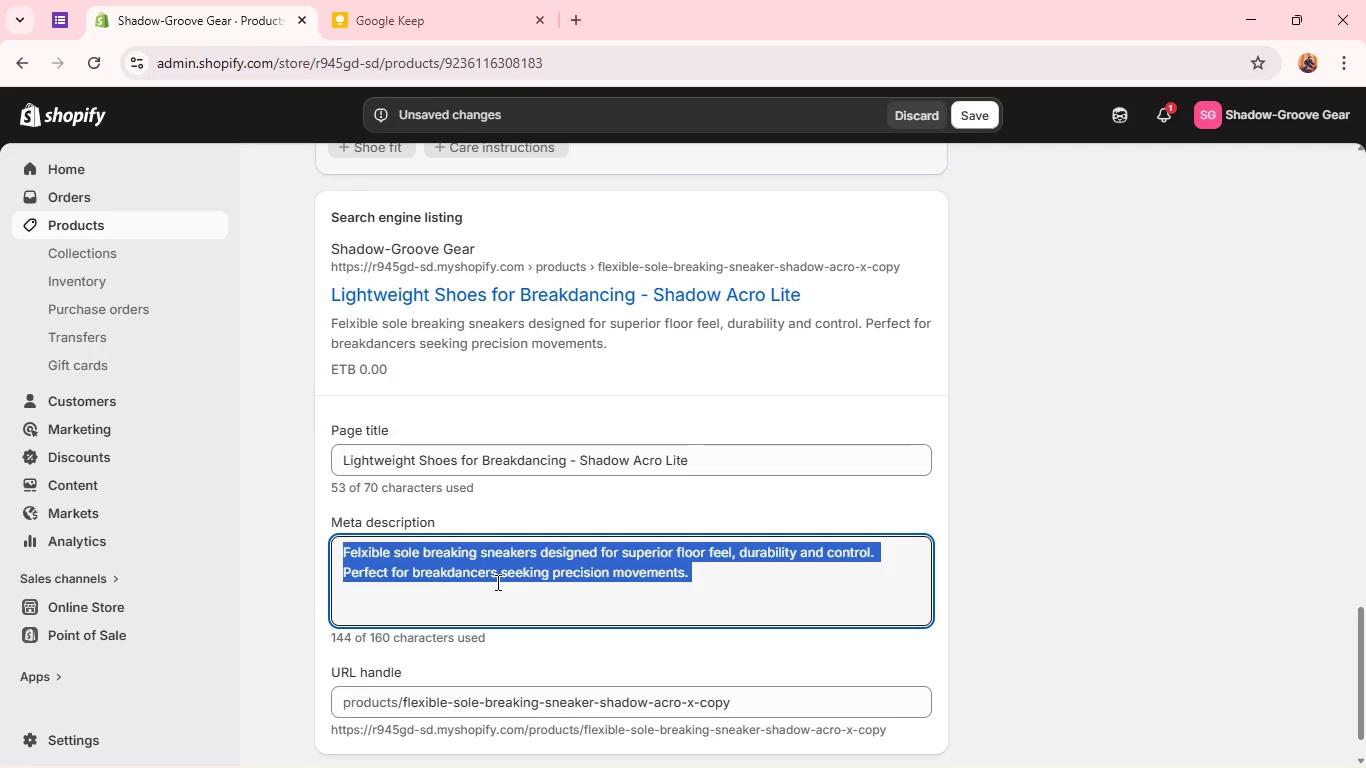 
type(Lightweight shoes for breakdance)
key(Backspace)
type(ing designed for dp)
key(Backspace)
key(Backspace)
type(speed, control, an d)
key(Backspace)
key(Backspace)
type(d durability. Perfect for dancers who need flexibility and precision. )
 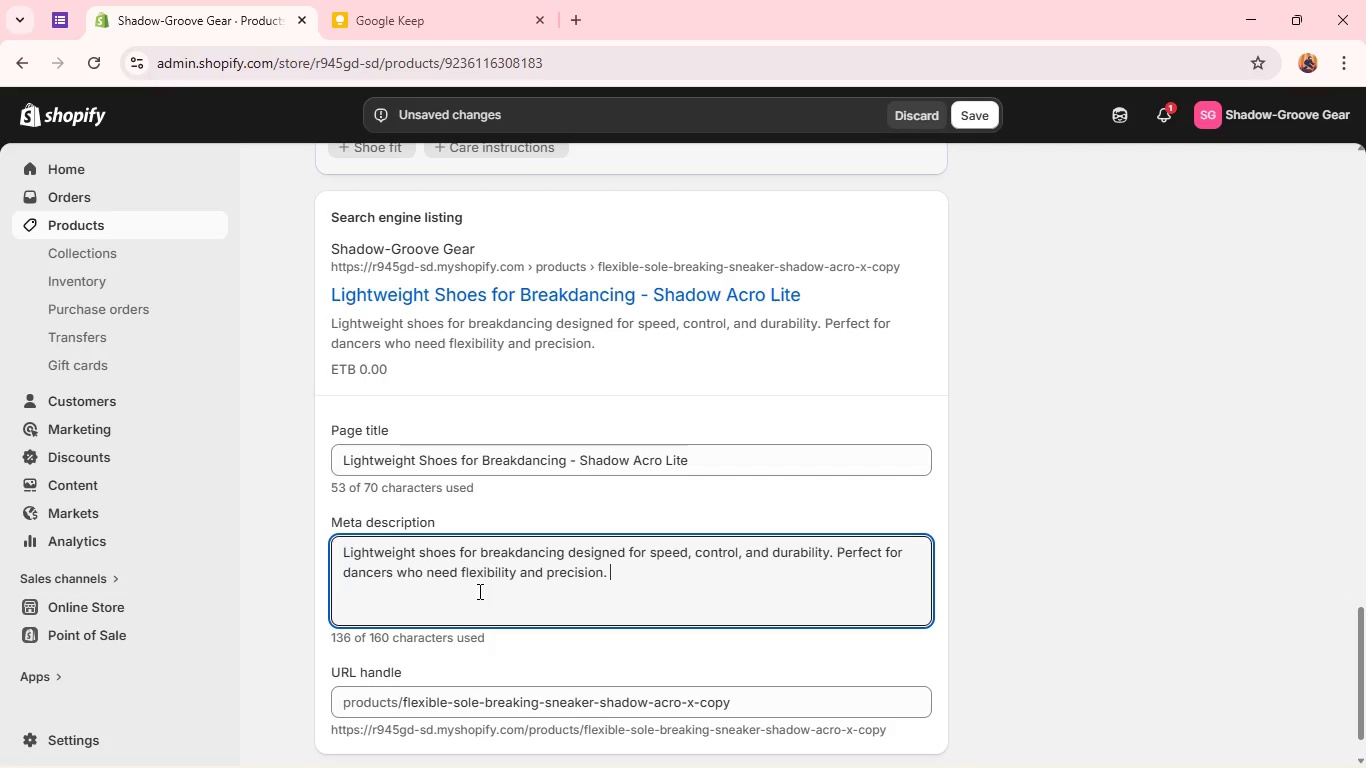 
wait(19.98)
 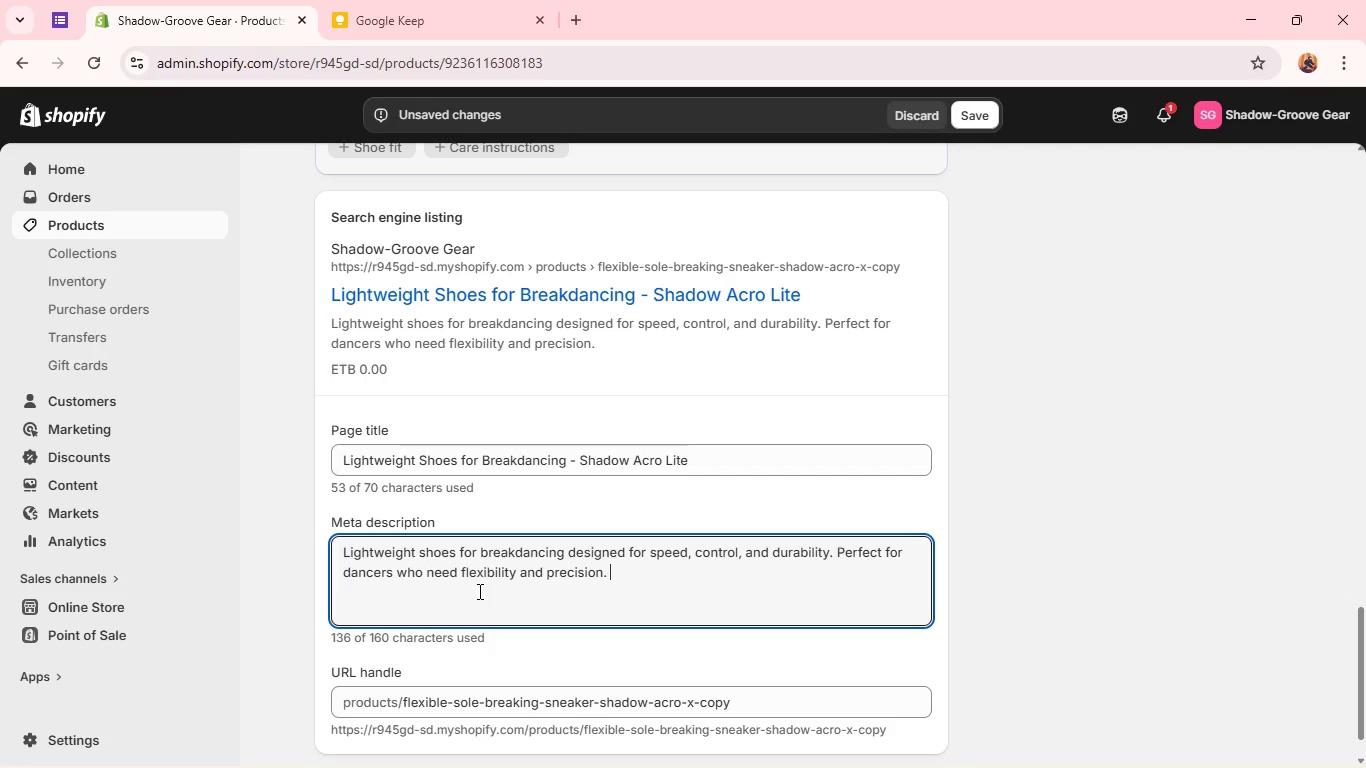 
left_click([494, 642])
 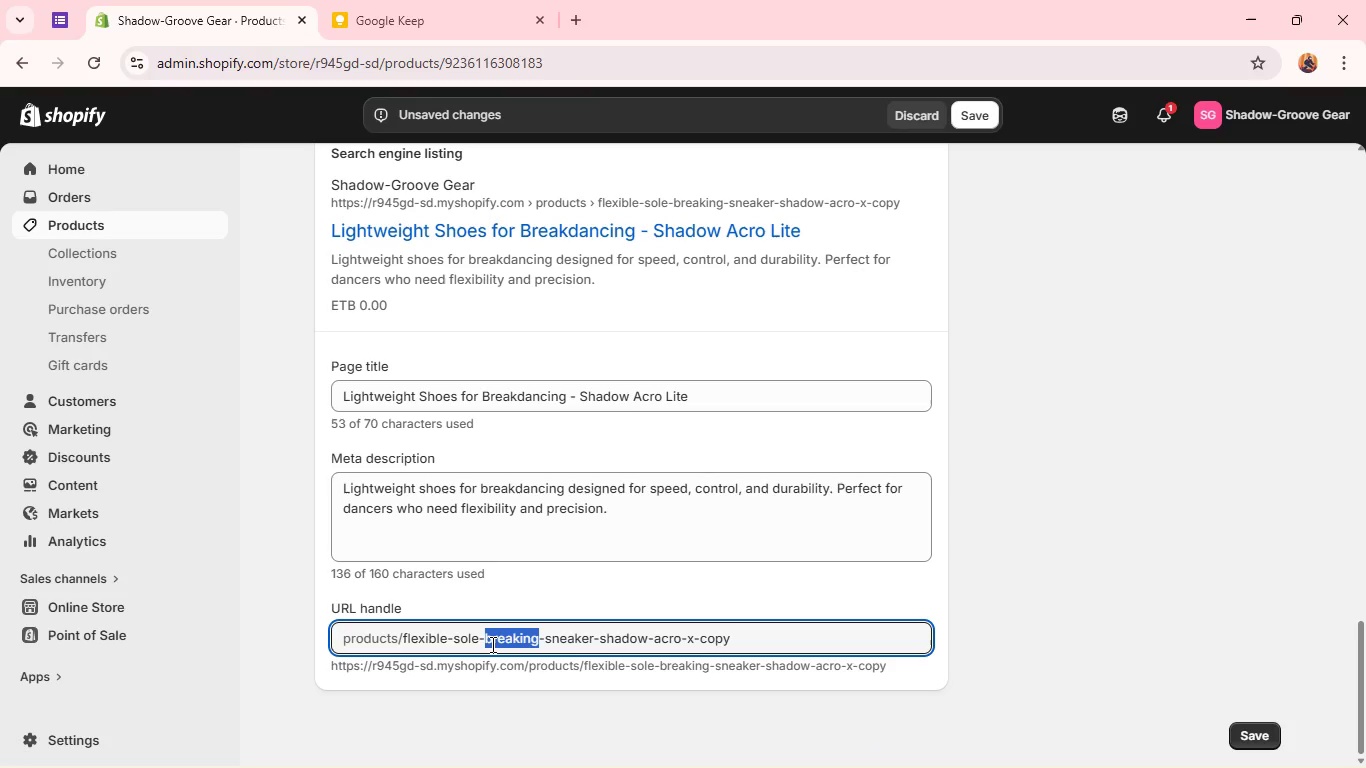 
double_click([491, 644])
 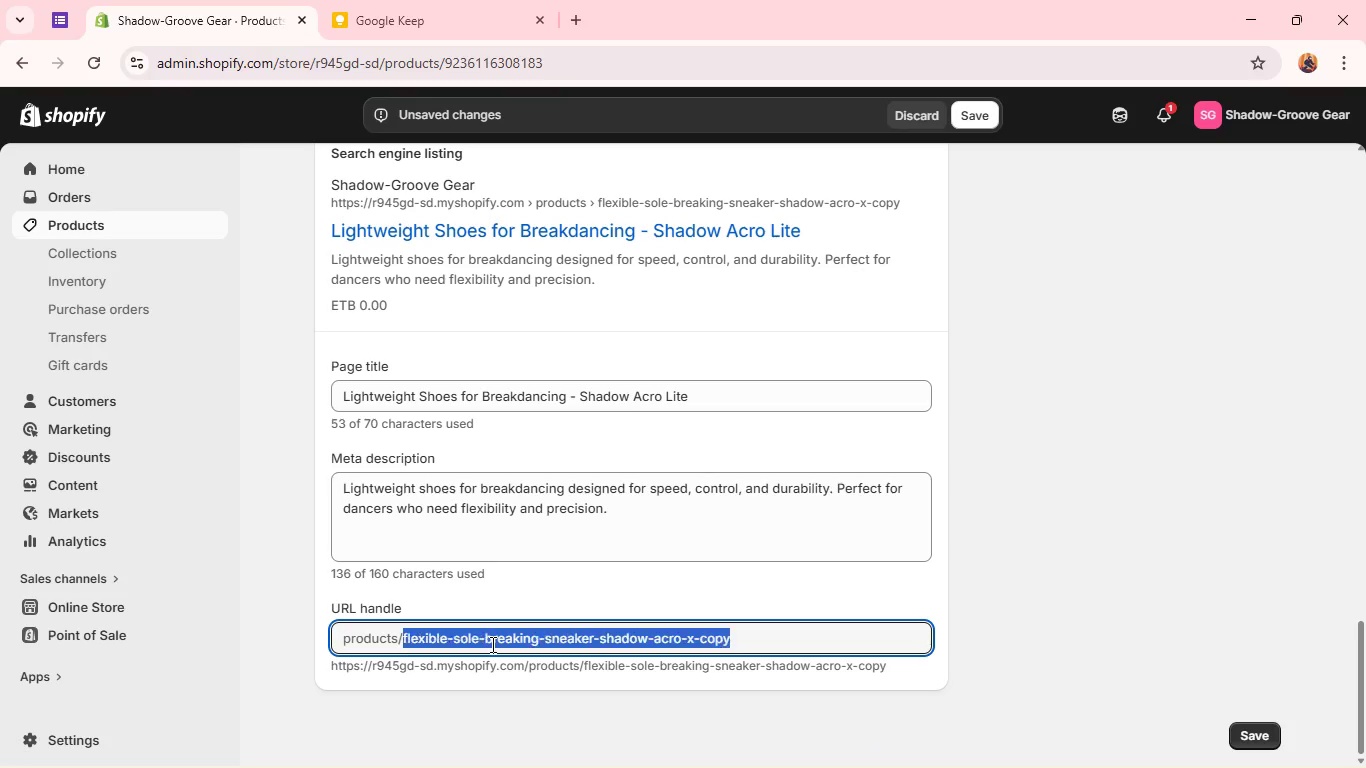 
triple_click([491, 644])
 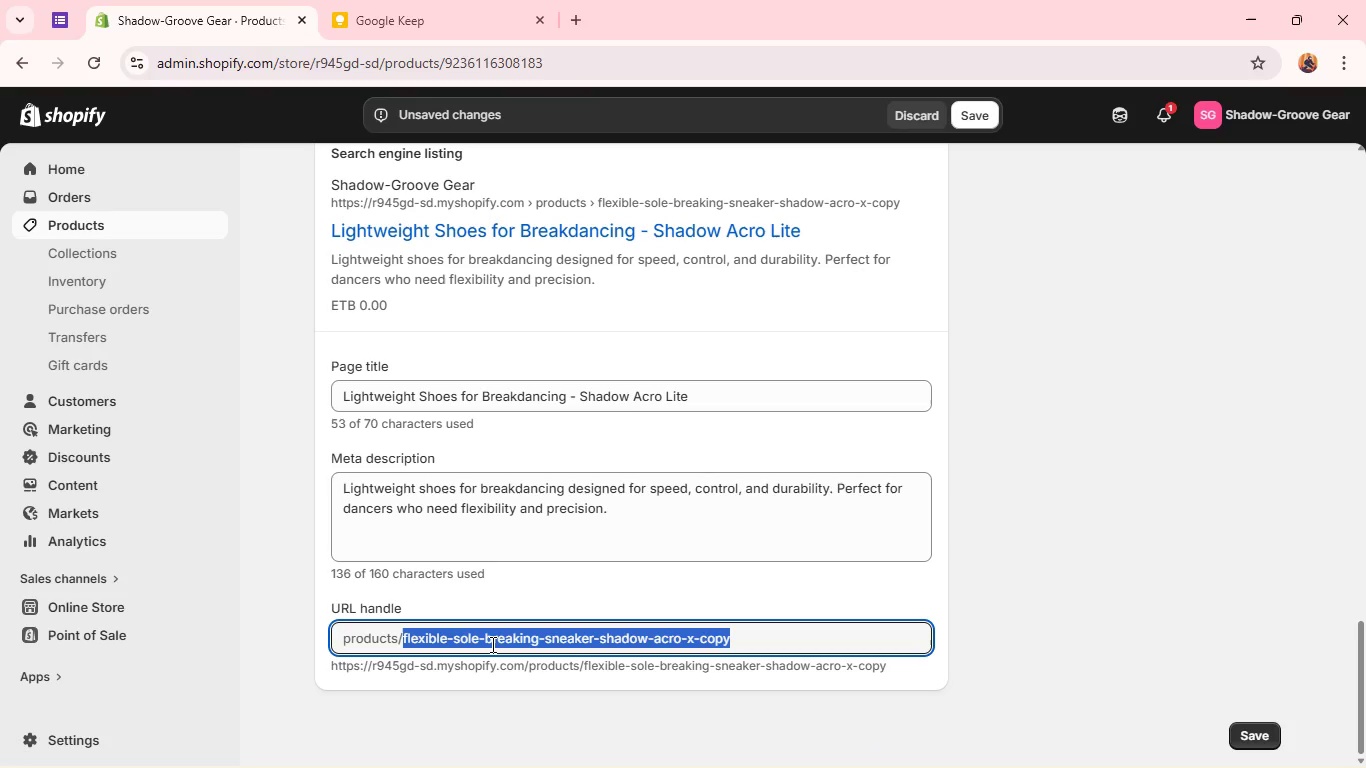 
type(lightweight-shoes-for-breakdancing)
 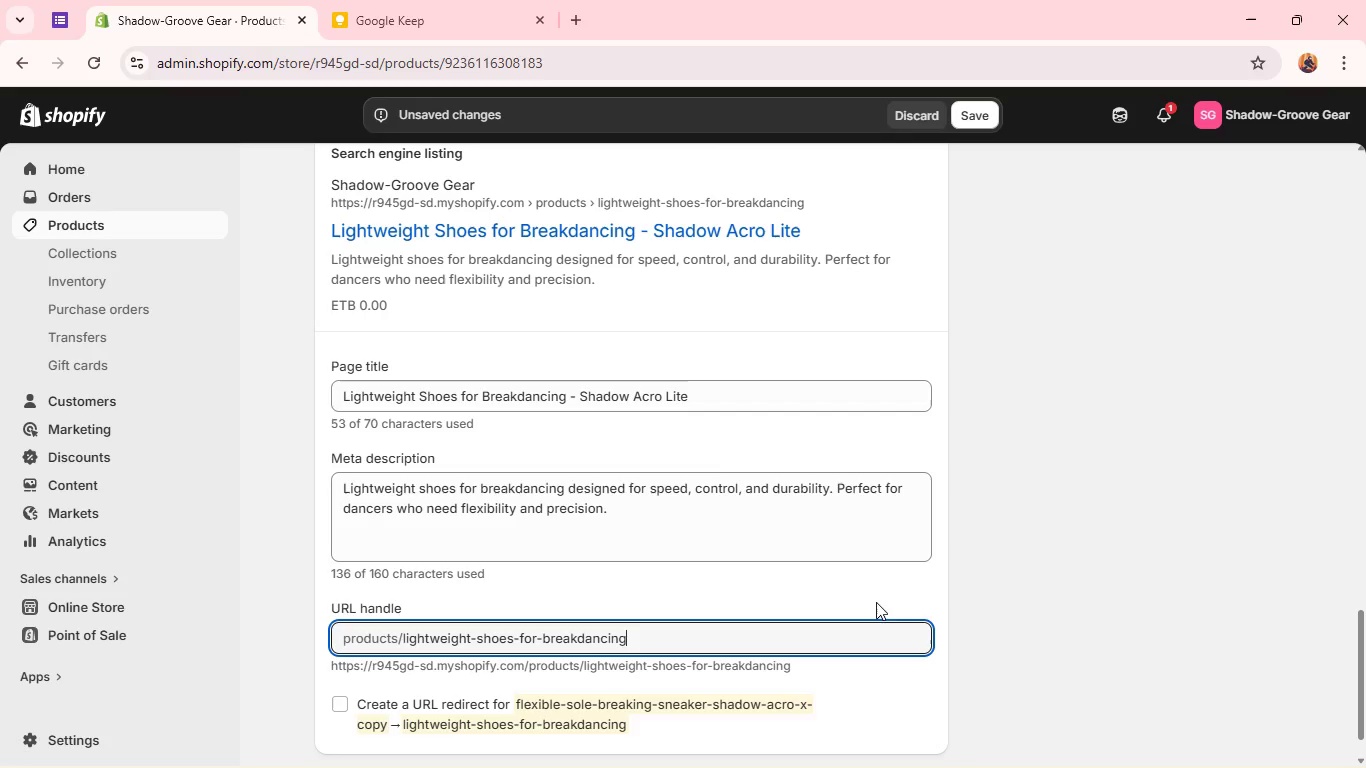 
left_click([946, 597])
 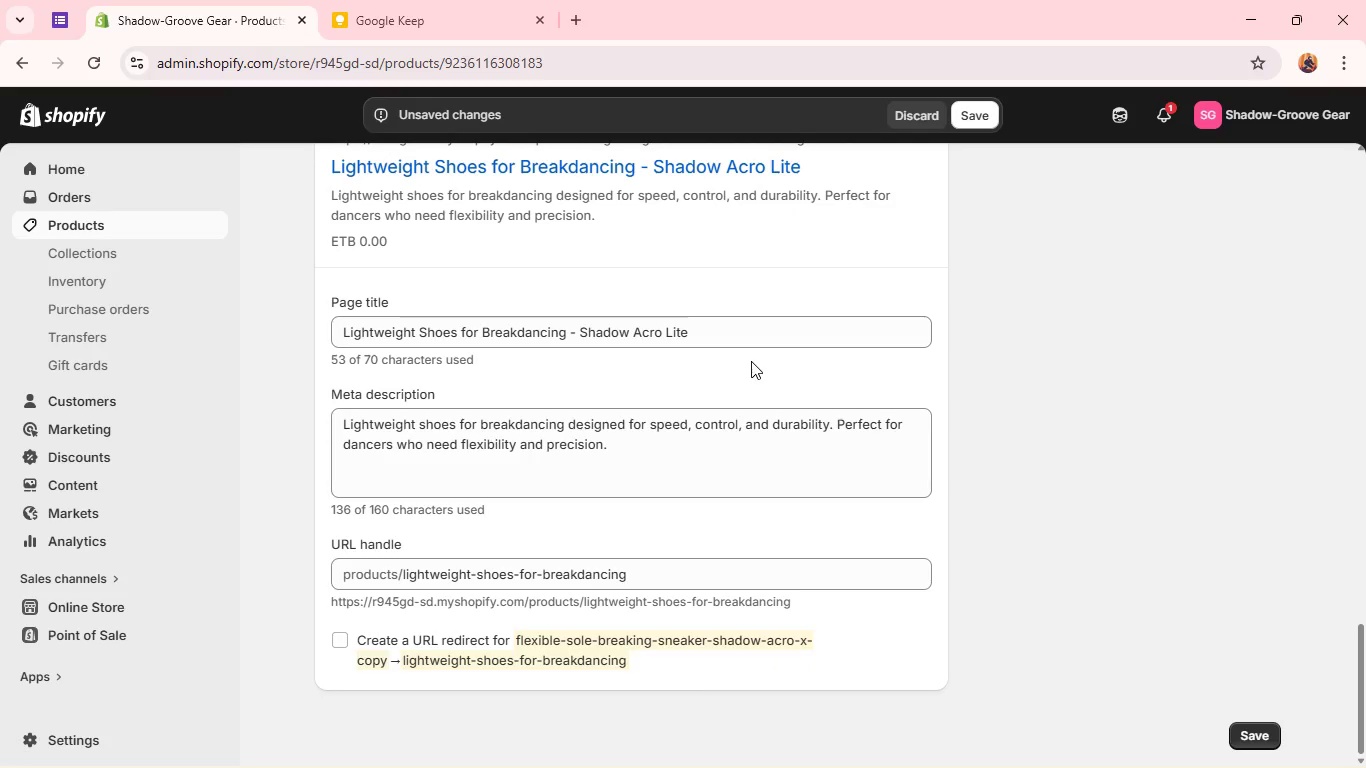 
left_click([763, 365])
 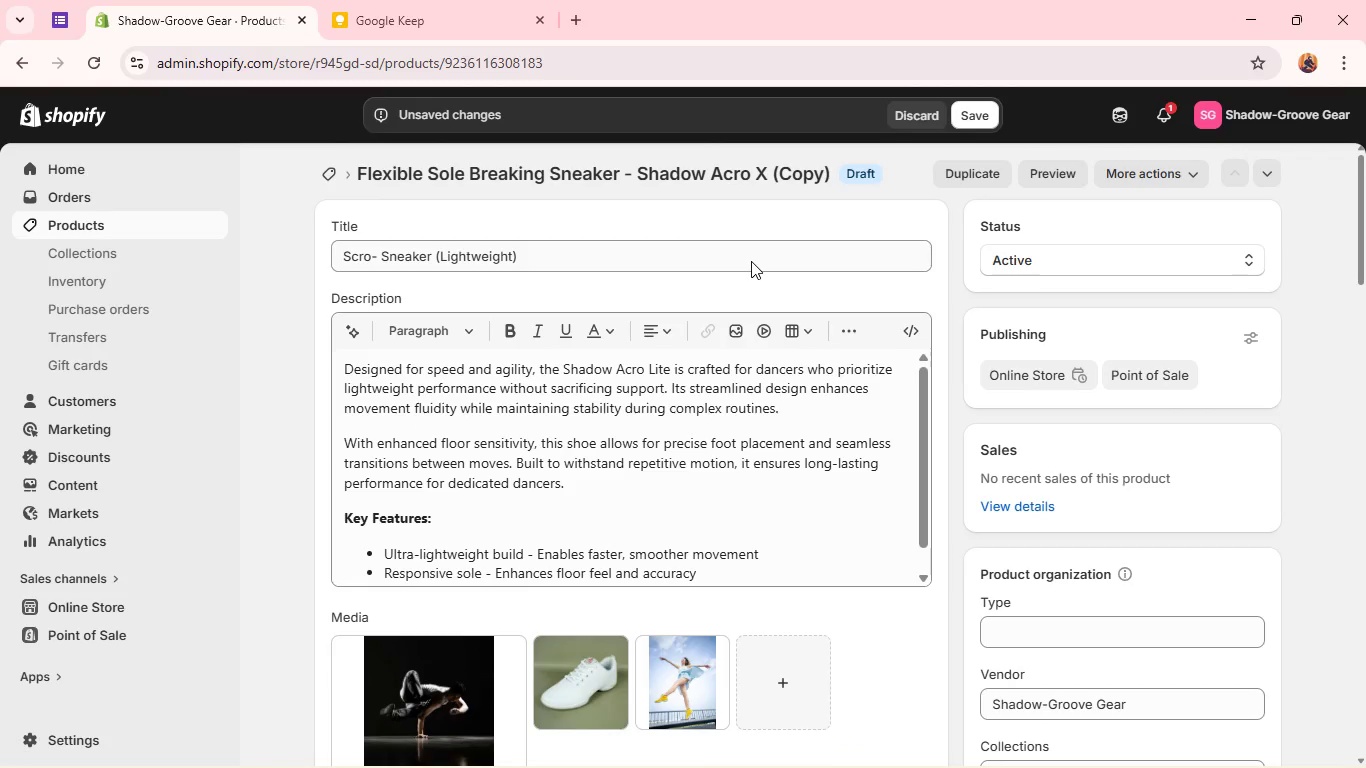 
wait(15.05)
 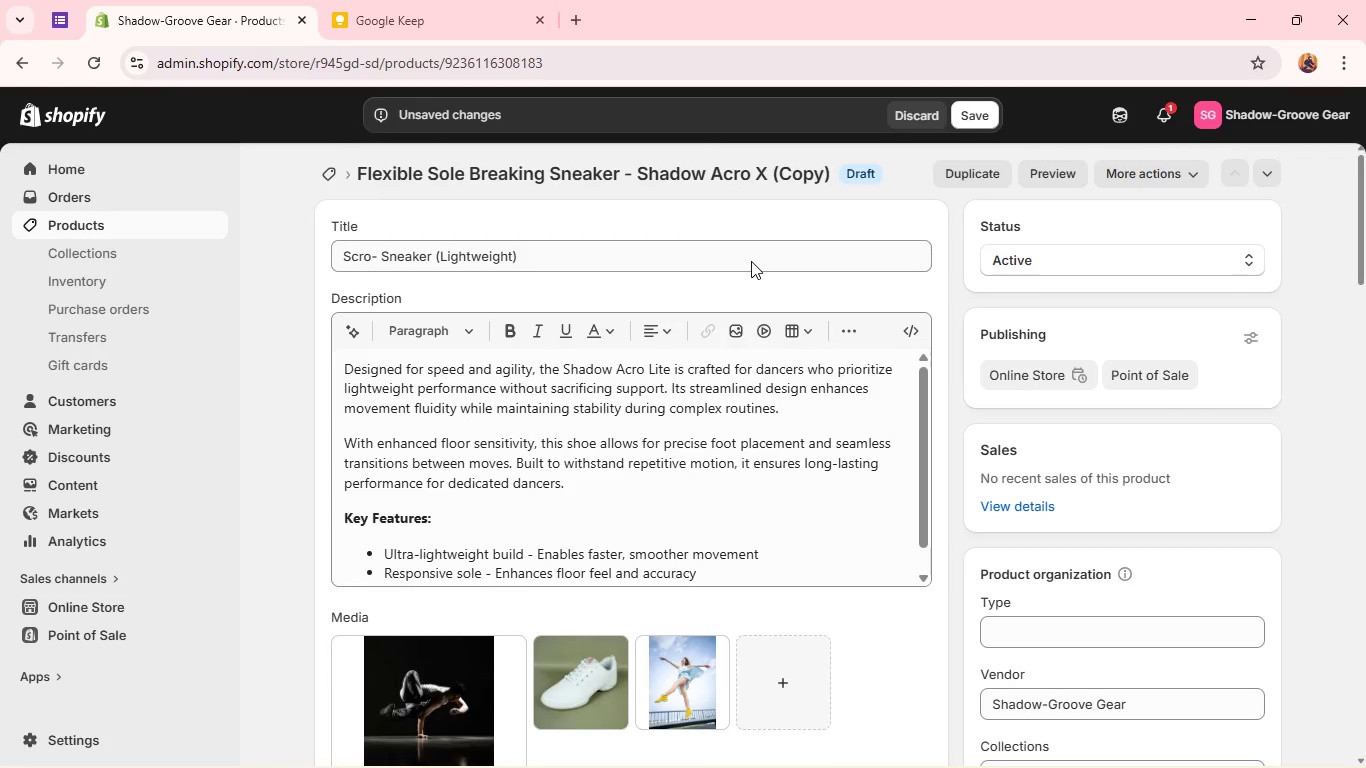 
left_click([351, 255])
 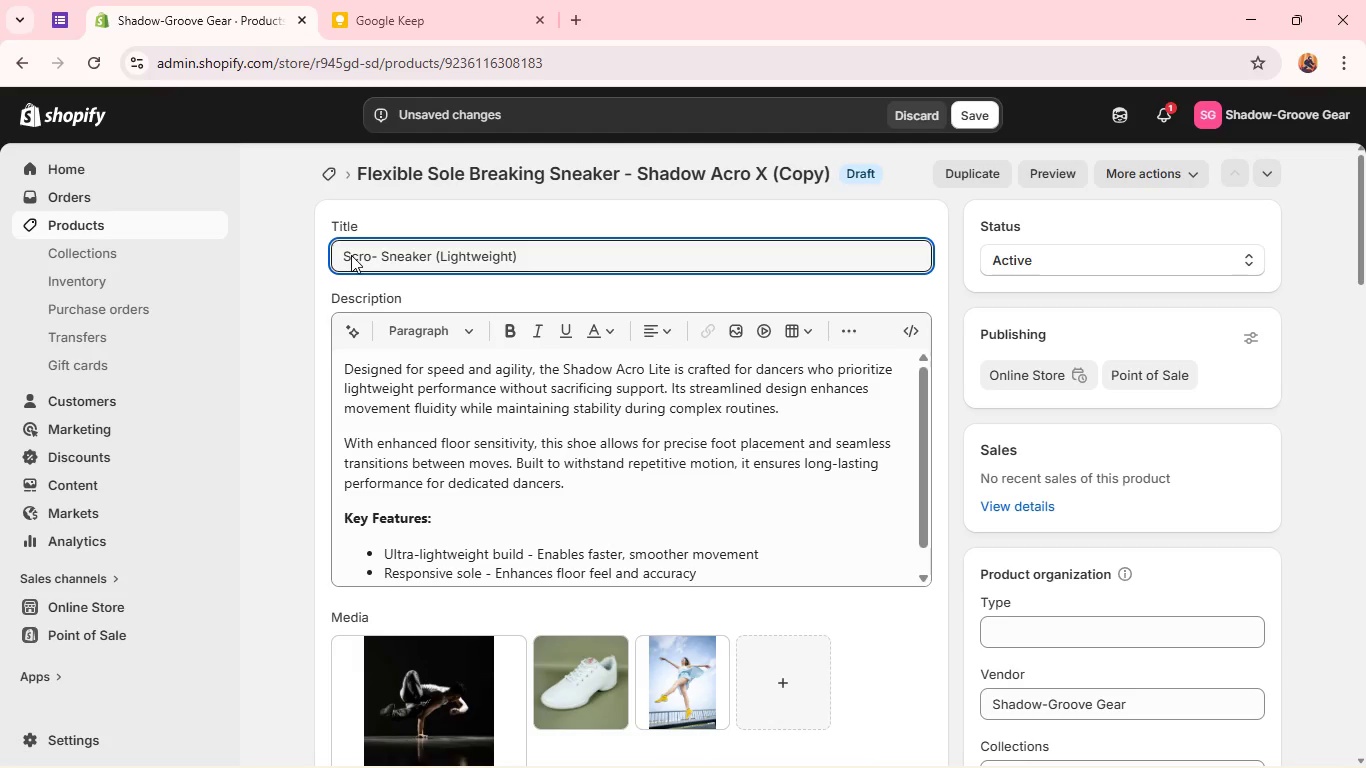 
key(Backspace)
 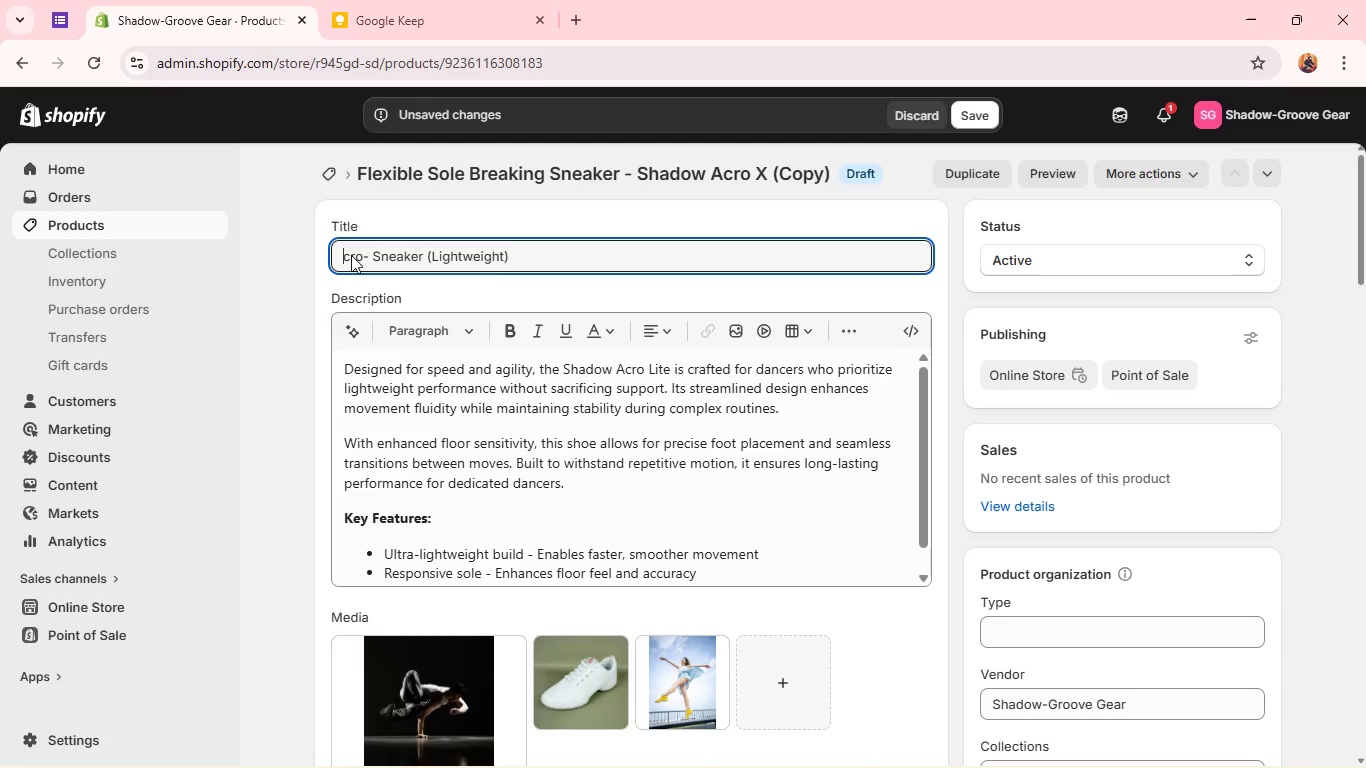 
key(Shift+A)
 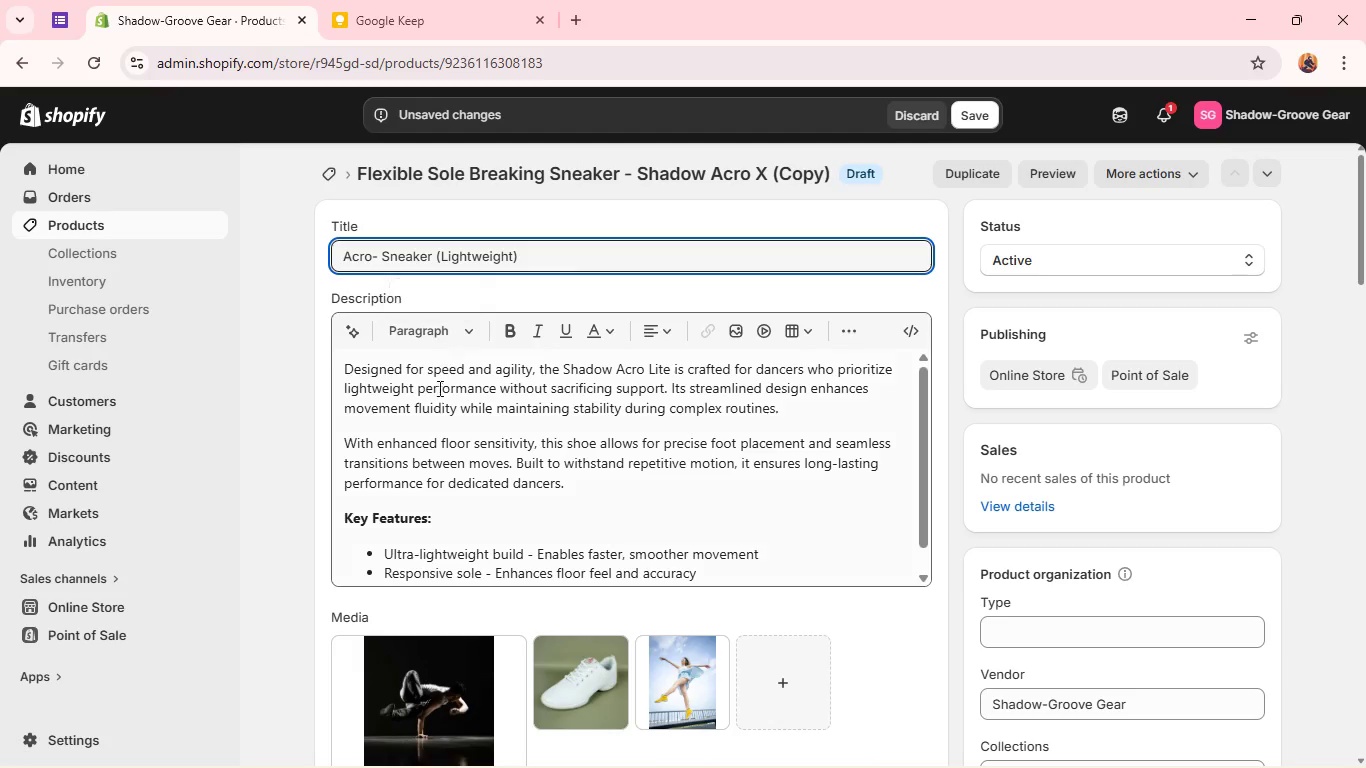 
wait(8.08)
 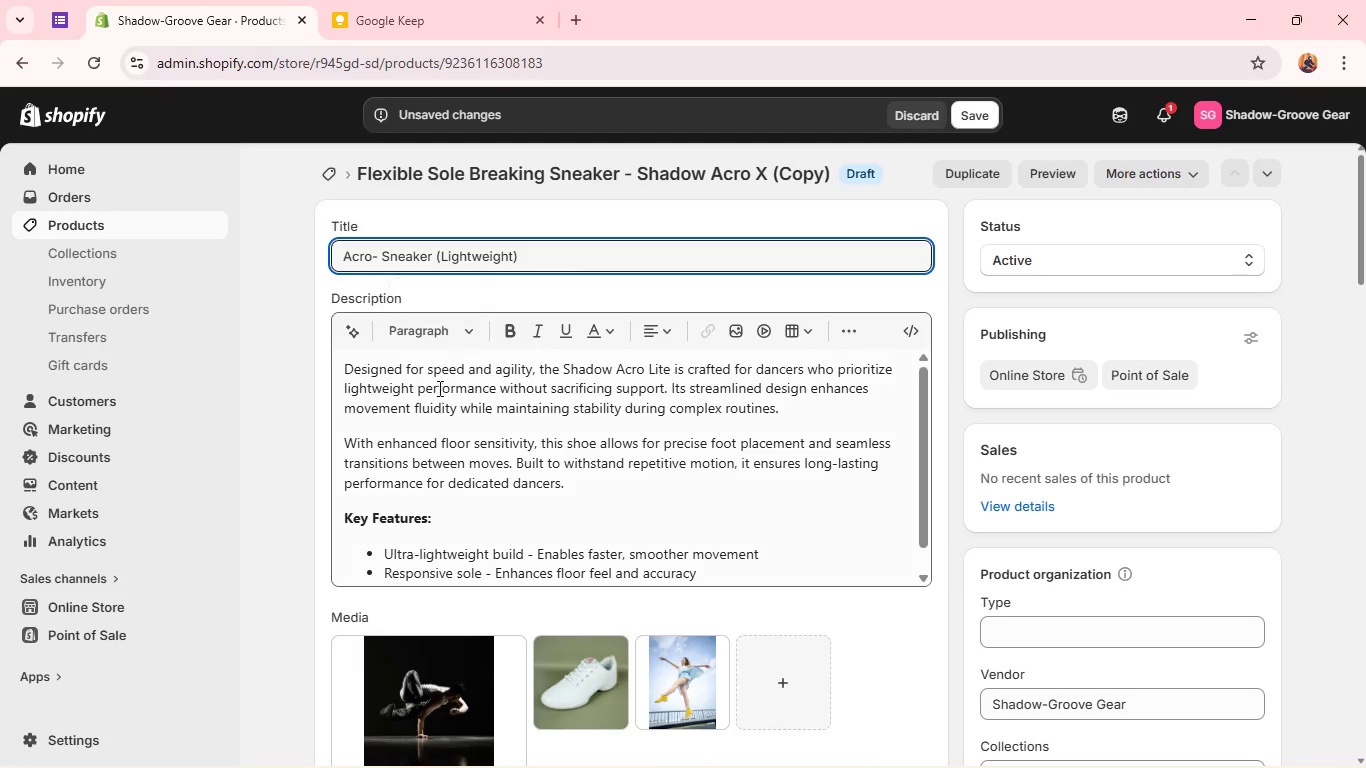 
left_click([971, 116])
 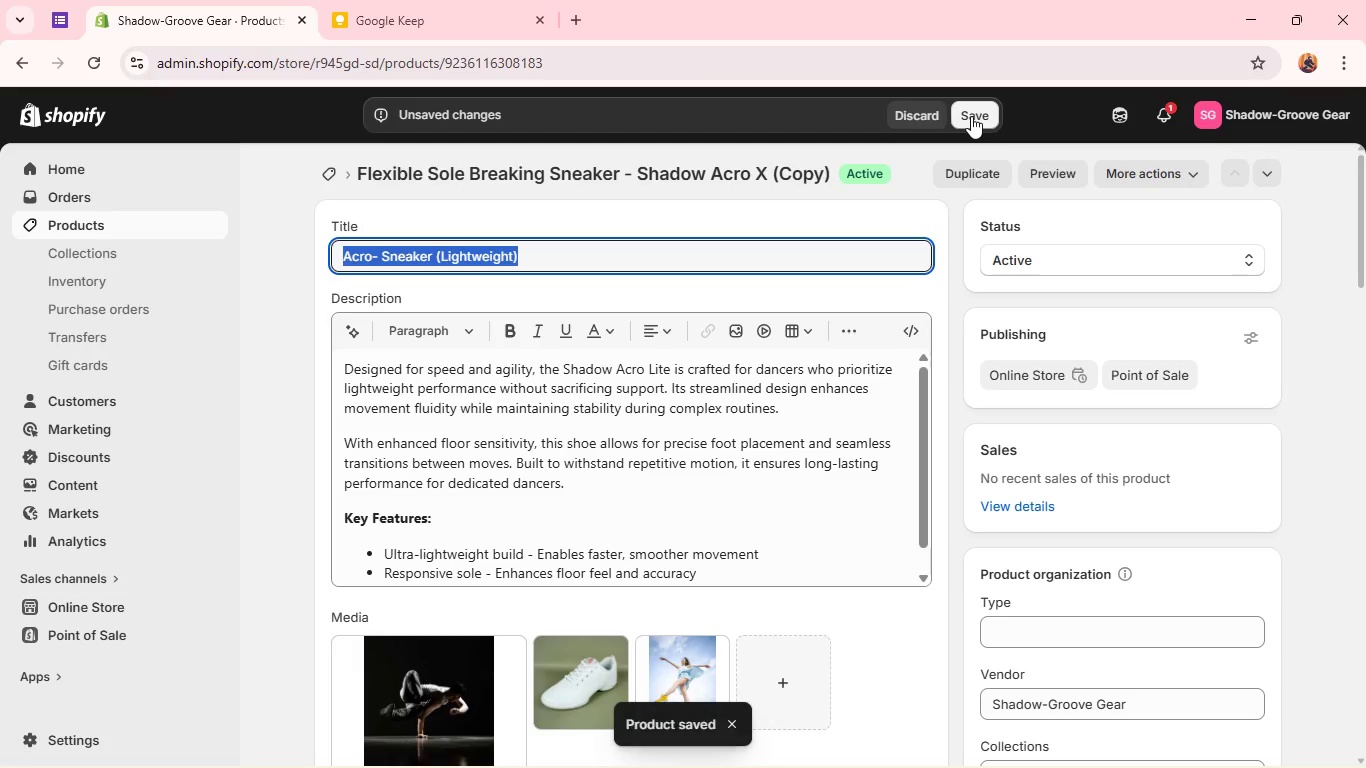 
wait(13.3)
 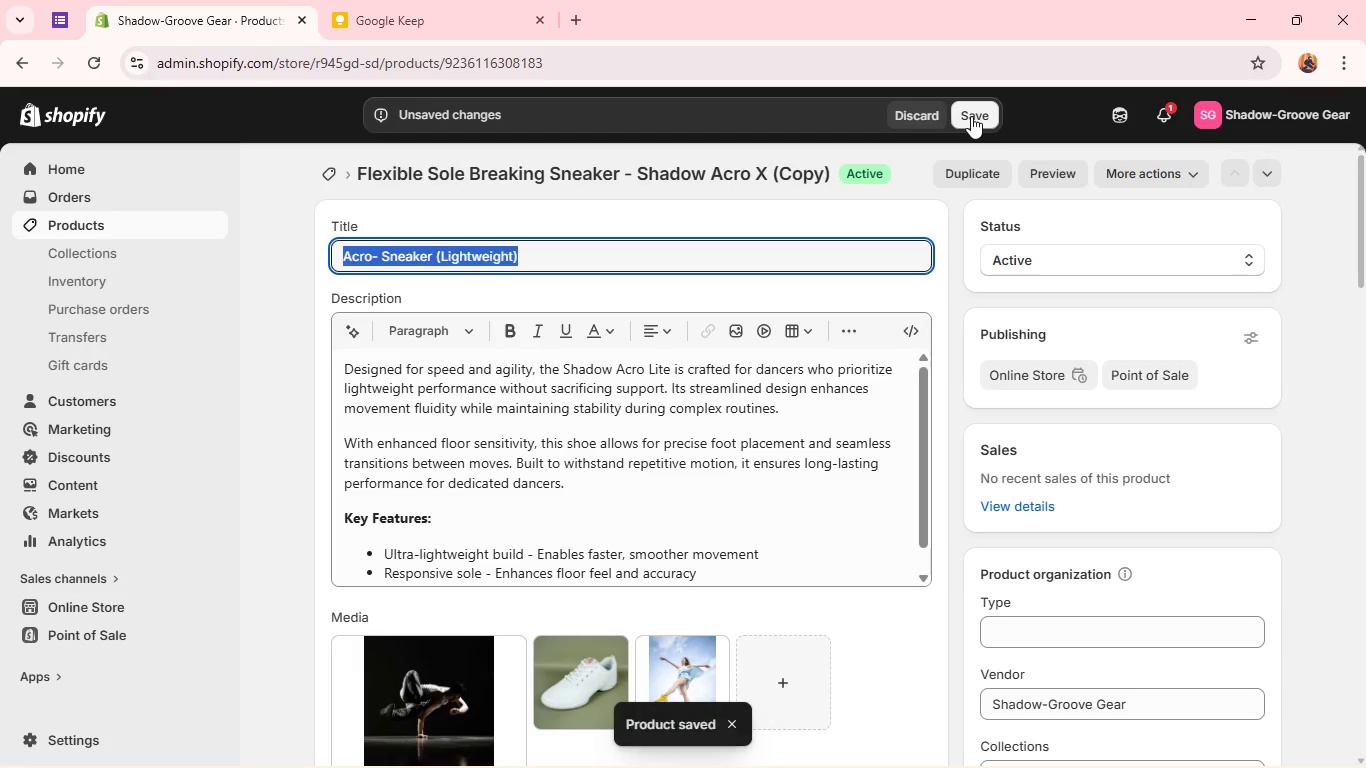 
left_click([135, 221])
 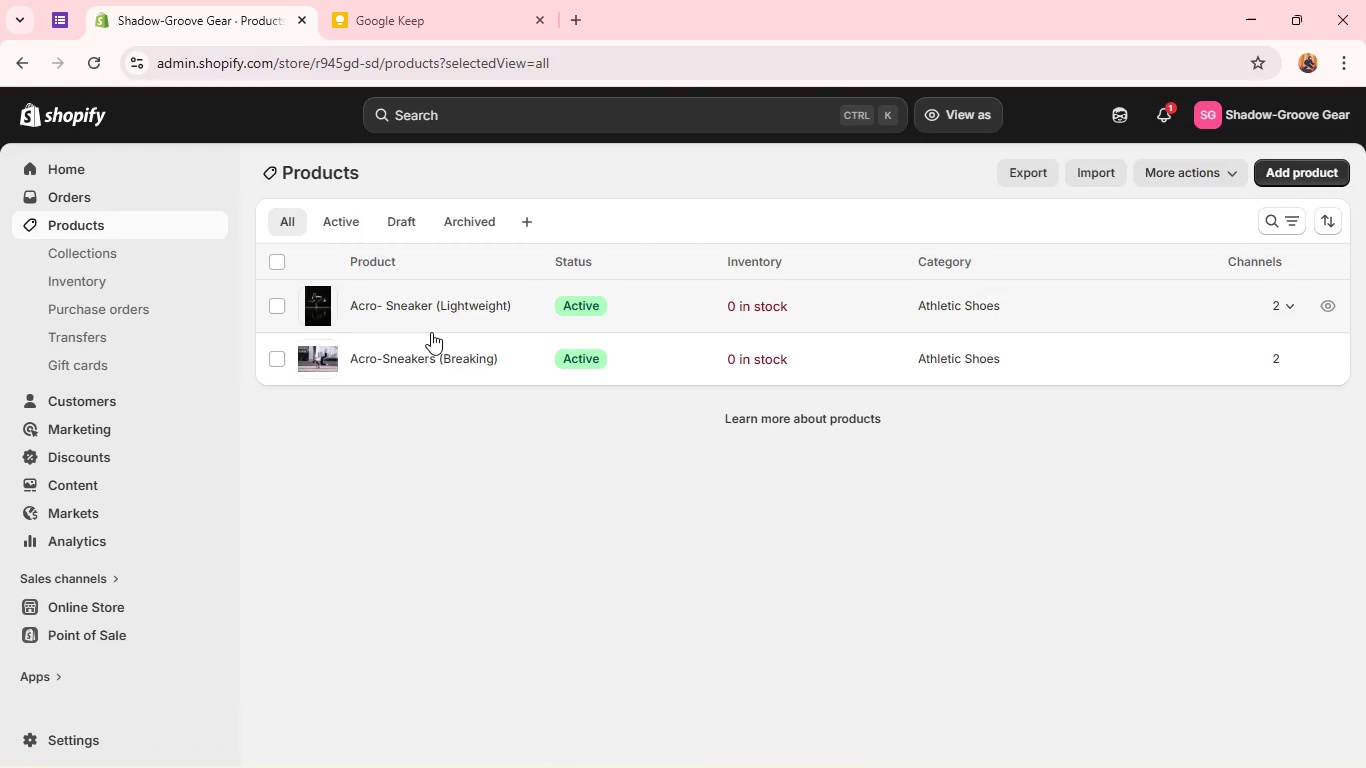 
wait(6.84)
 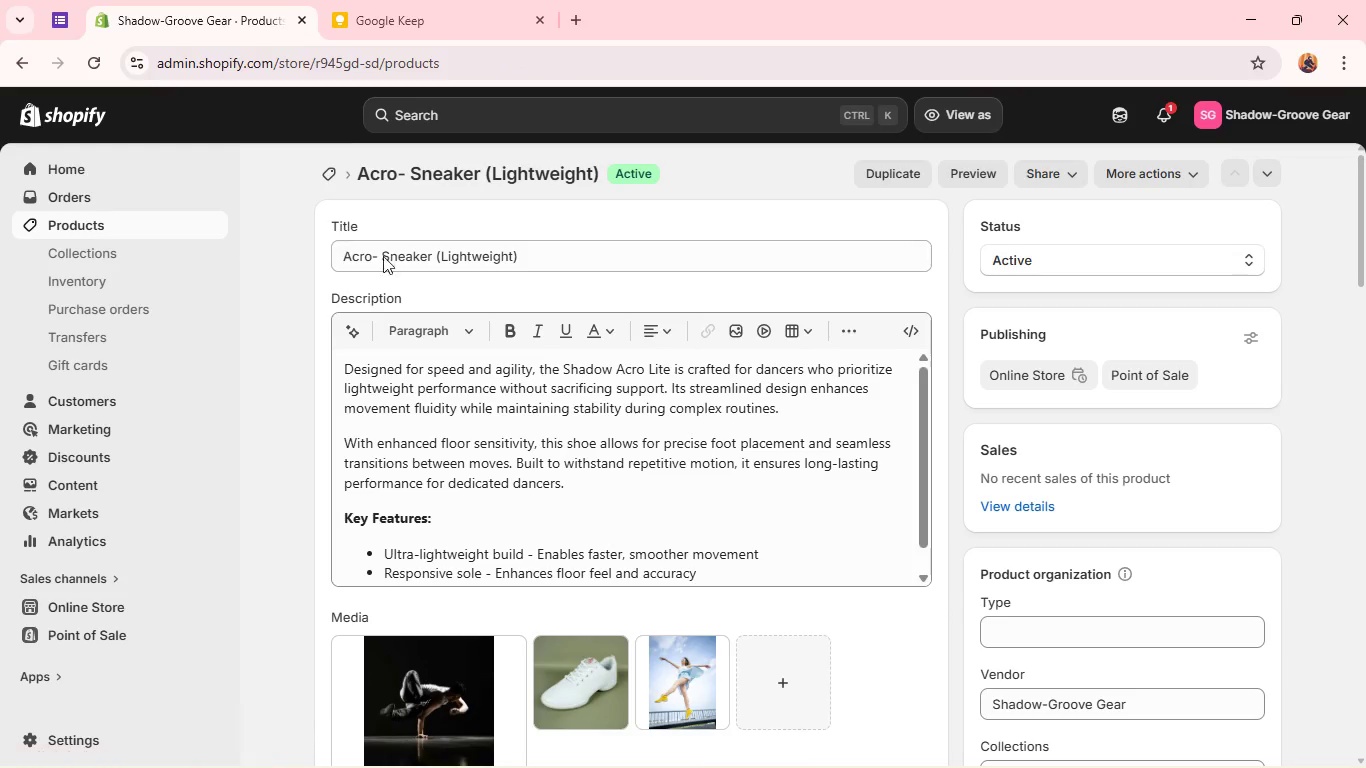 
double_click([328, 356])
 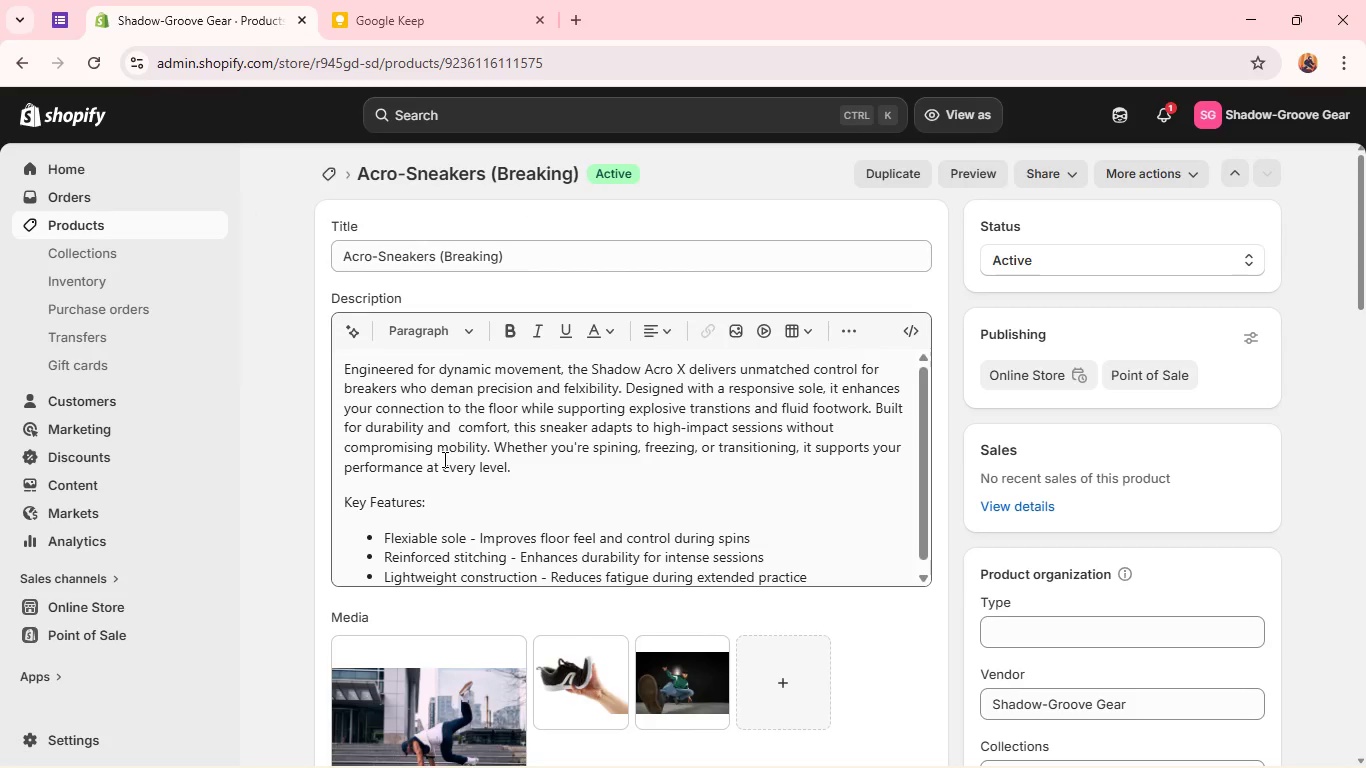 
wait(6.08)
 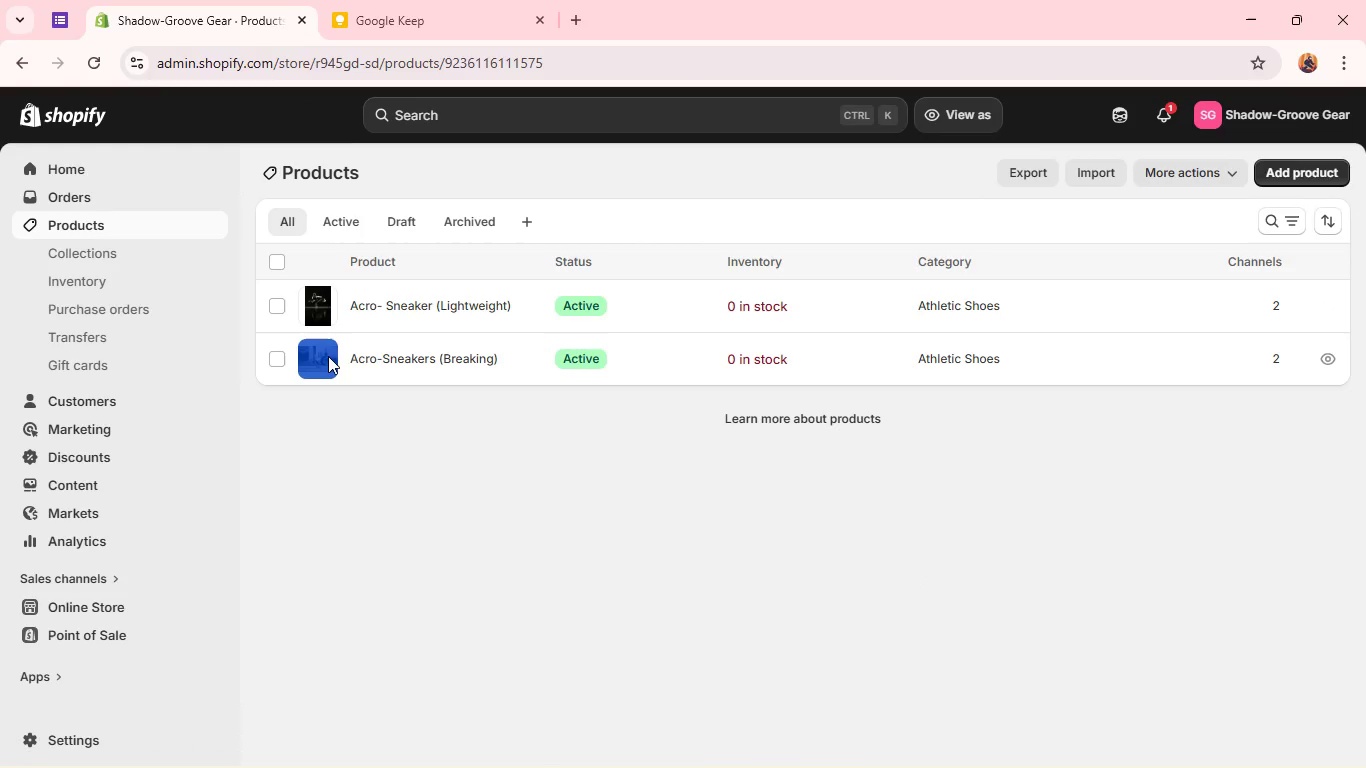 
double_click([386, 510])
 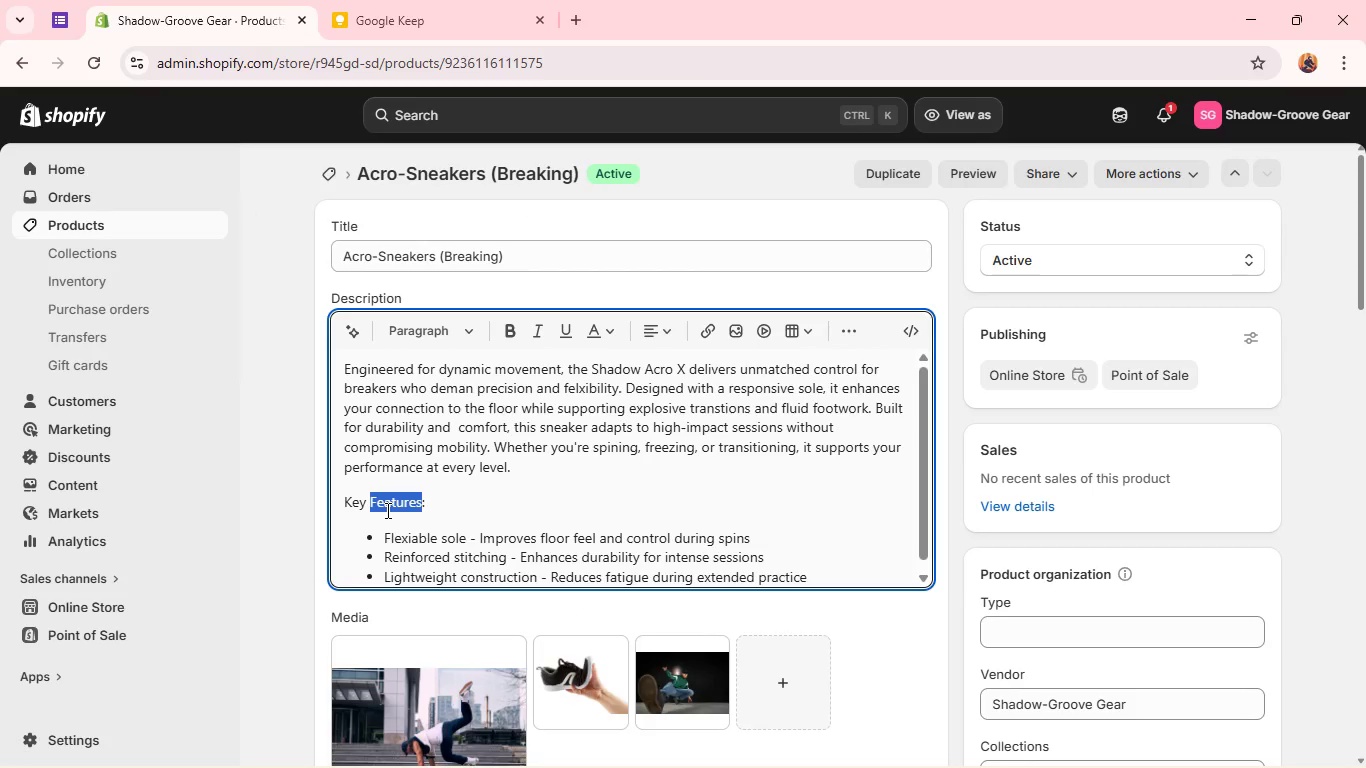 
double_click([386, 510])
 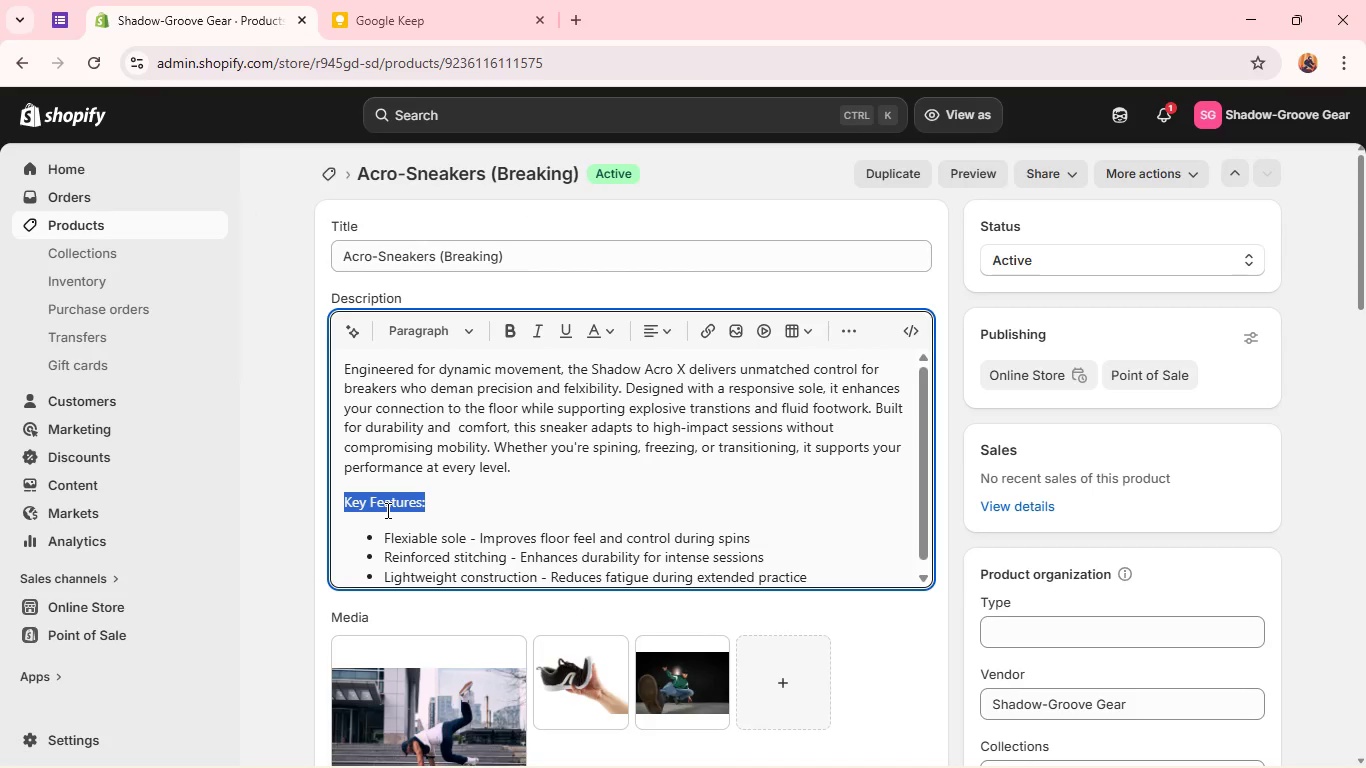 
triple_click([386, 510])
 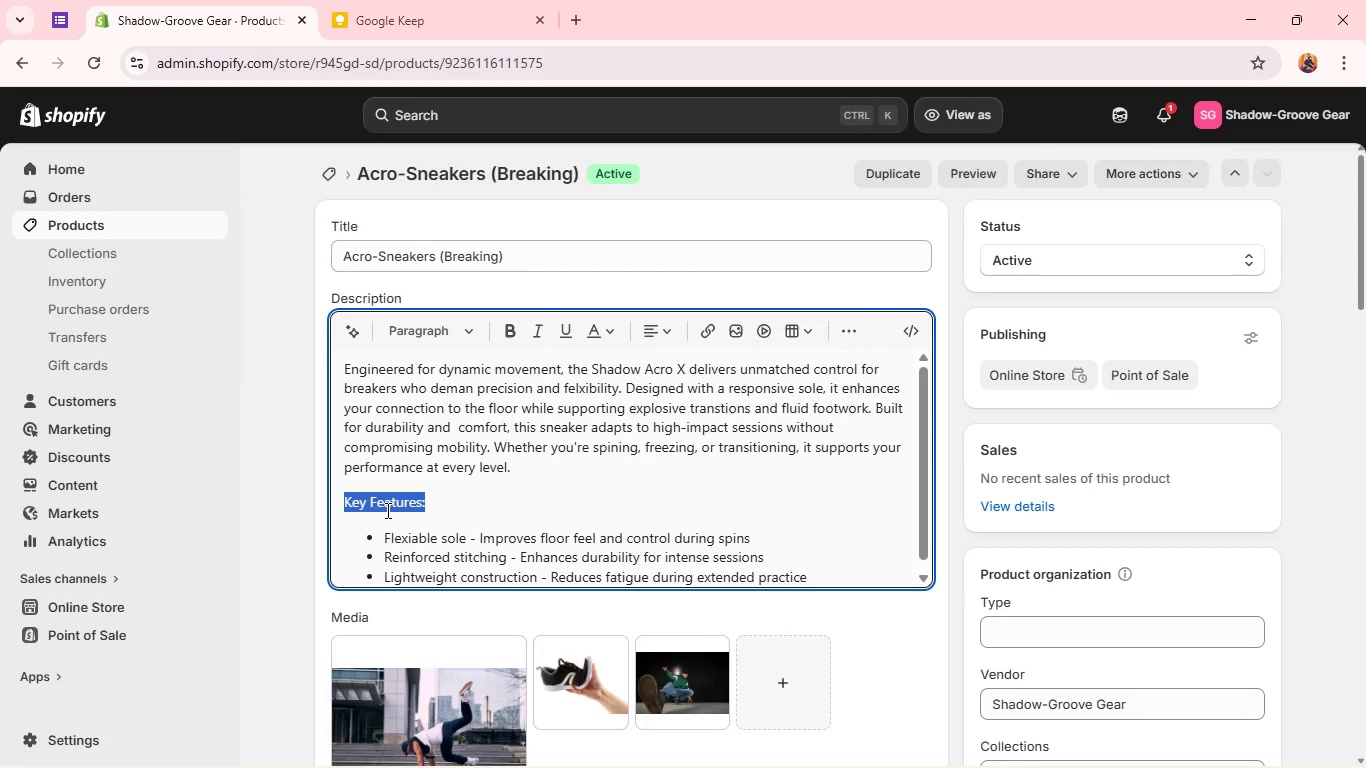 
triple_click([386, 510])
 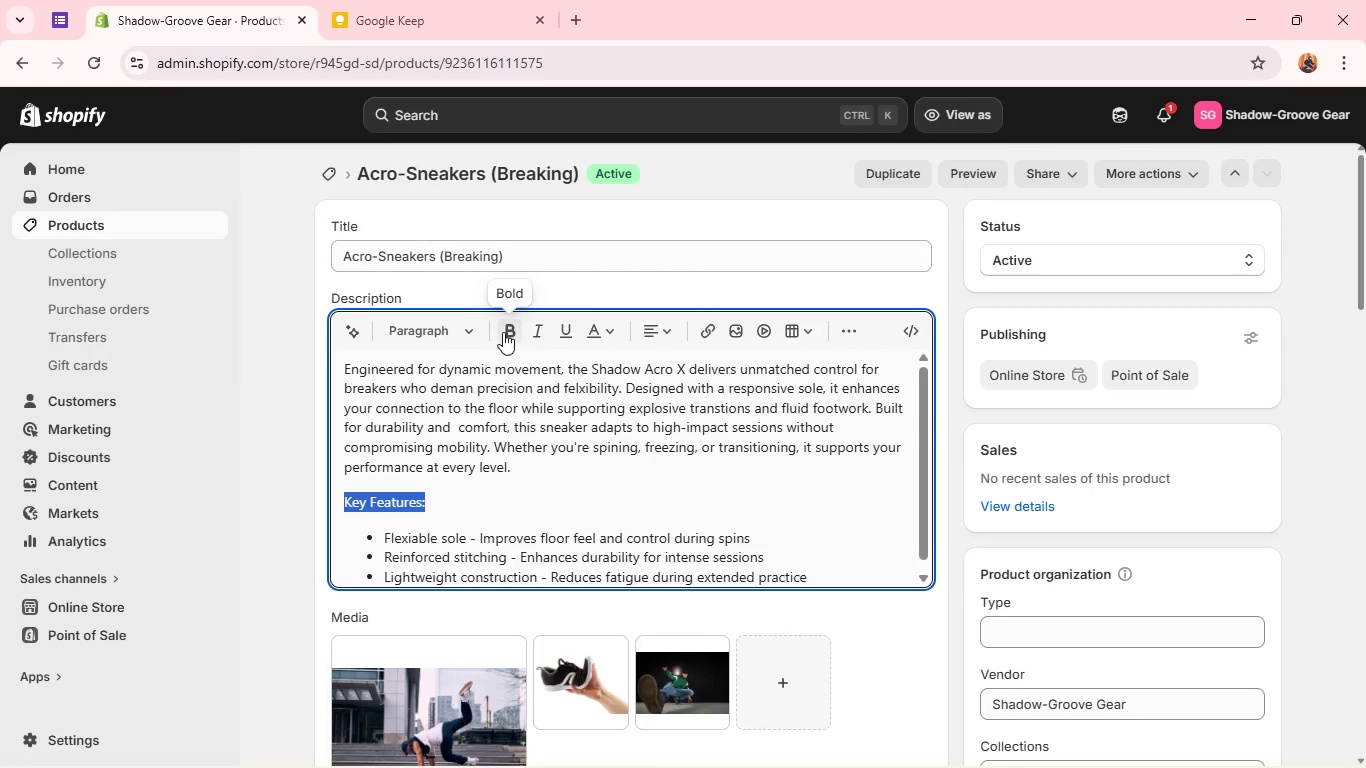 
left_click([503, 332])
 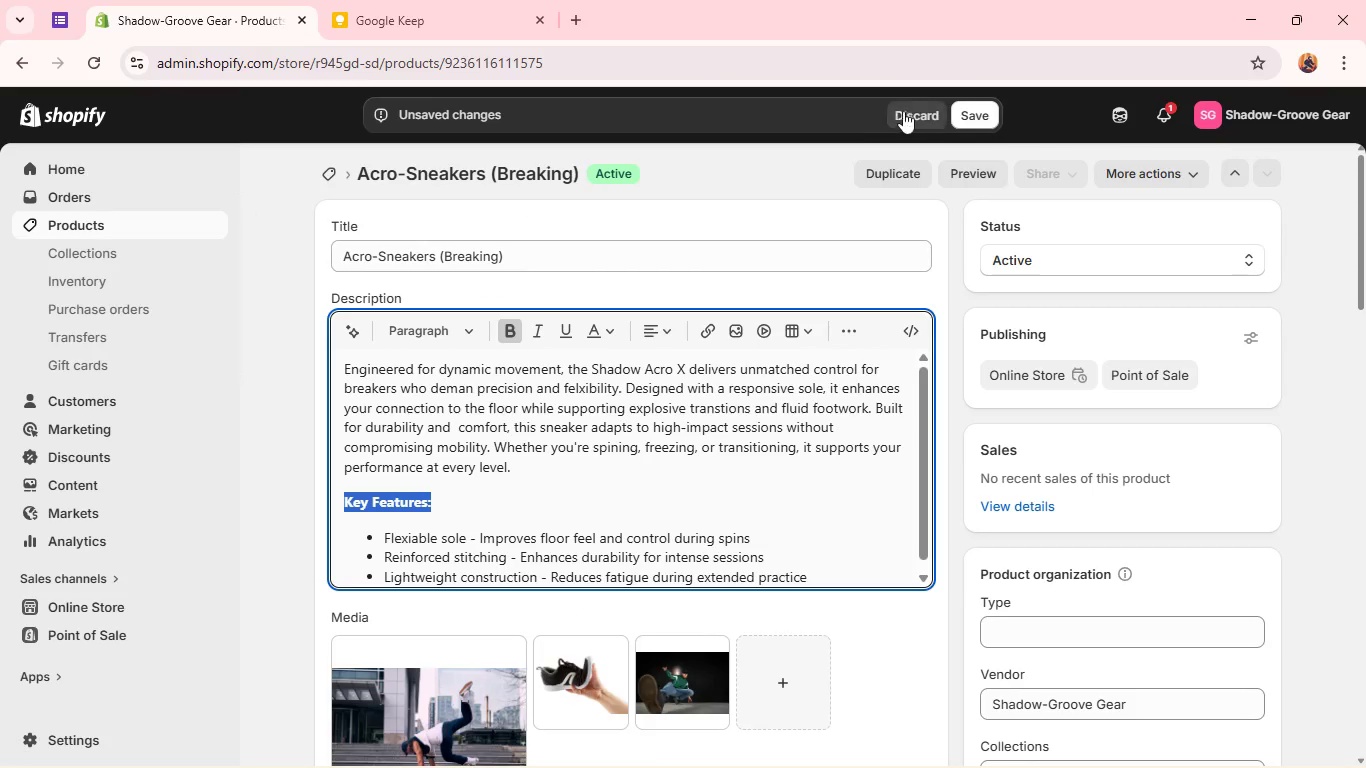 
left_click([973, 112])
 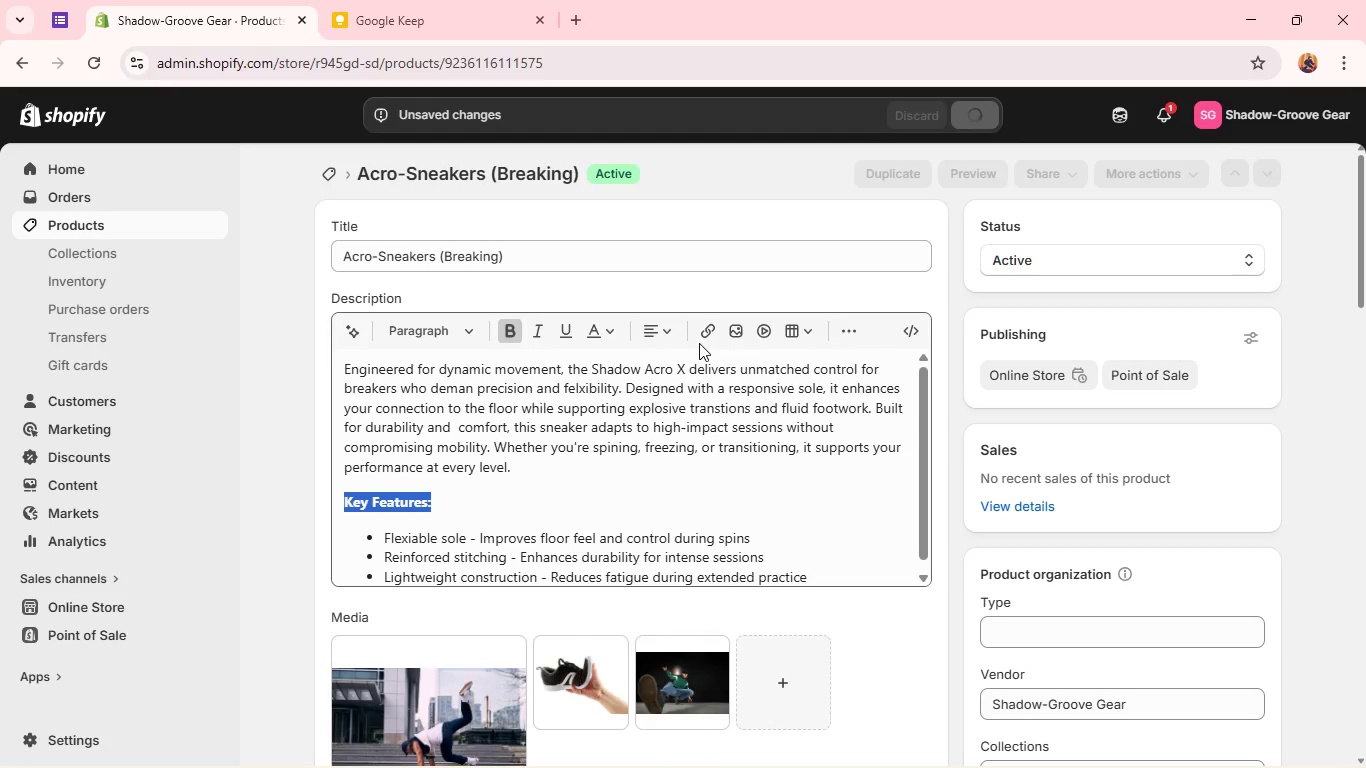 
left_click([642, 400])
 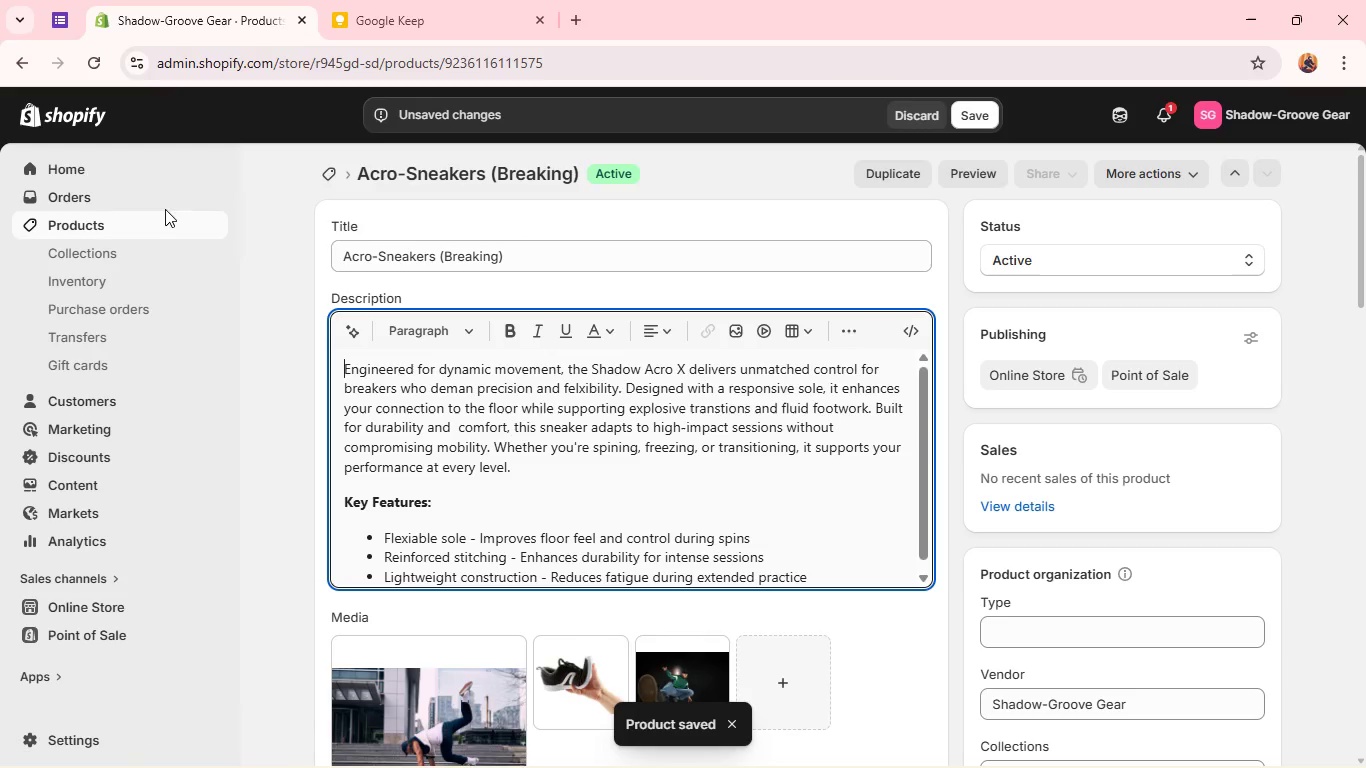 
left_click([906, 171])
 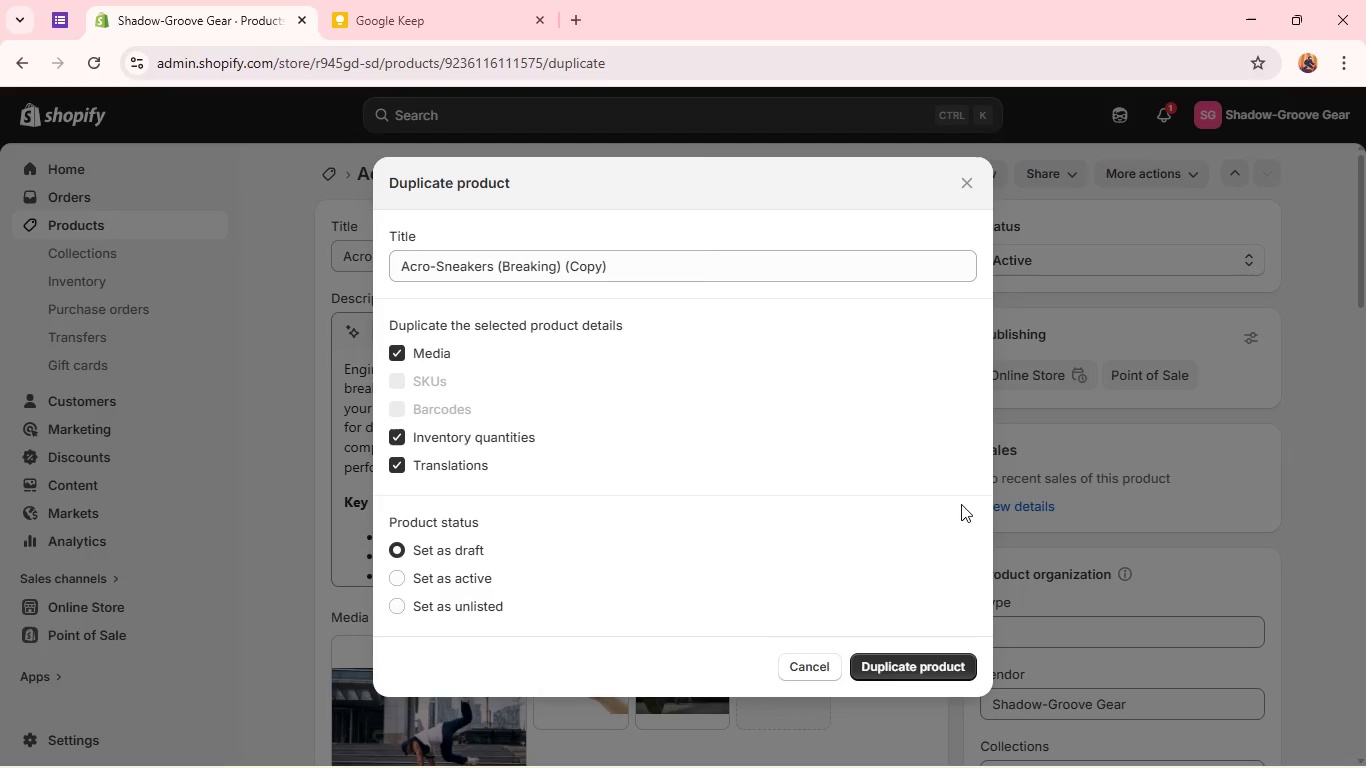 
left_click([905, 662])
 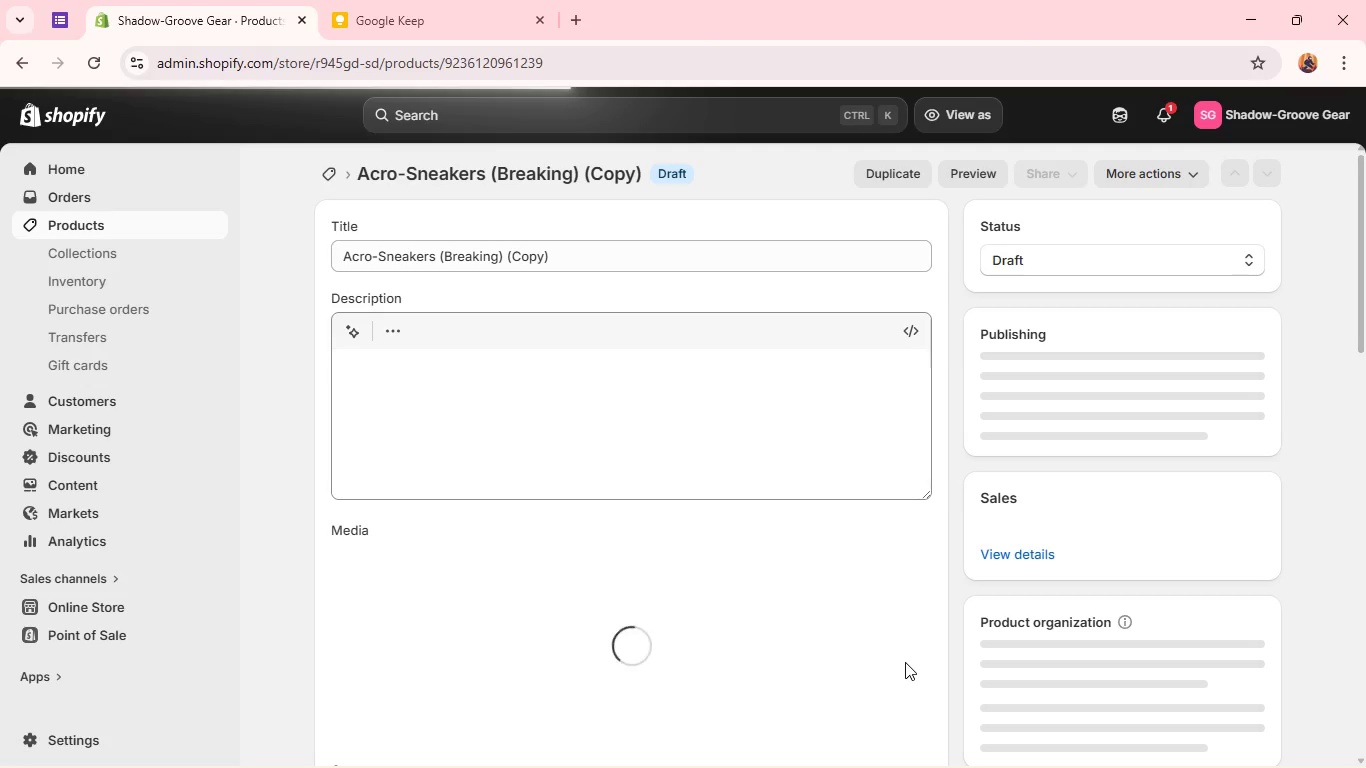 
wait(10.89)
 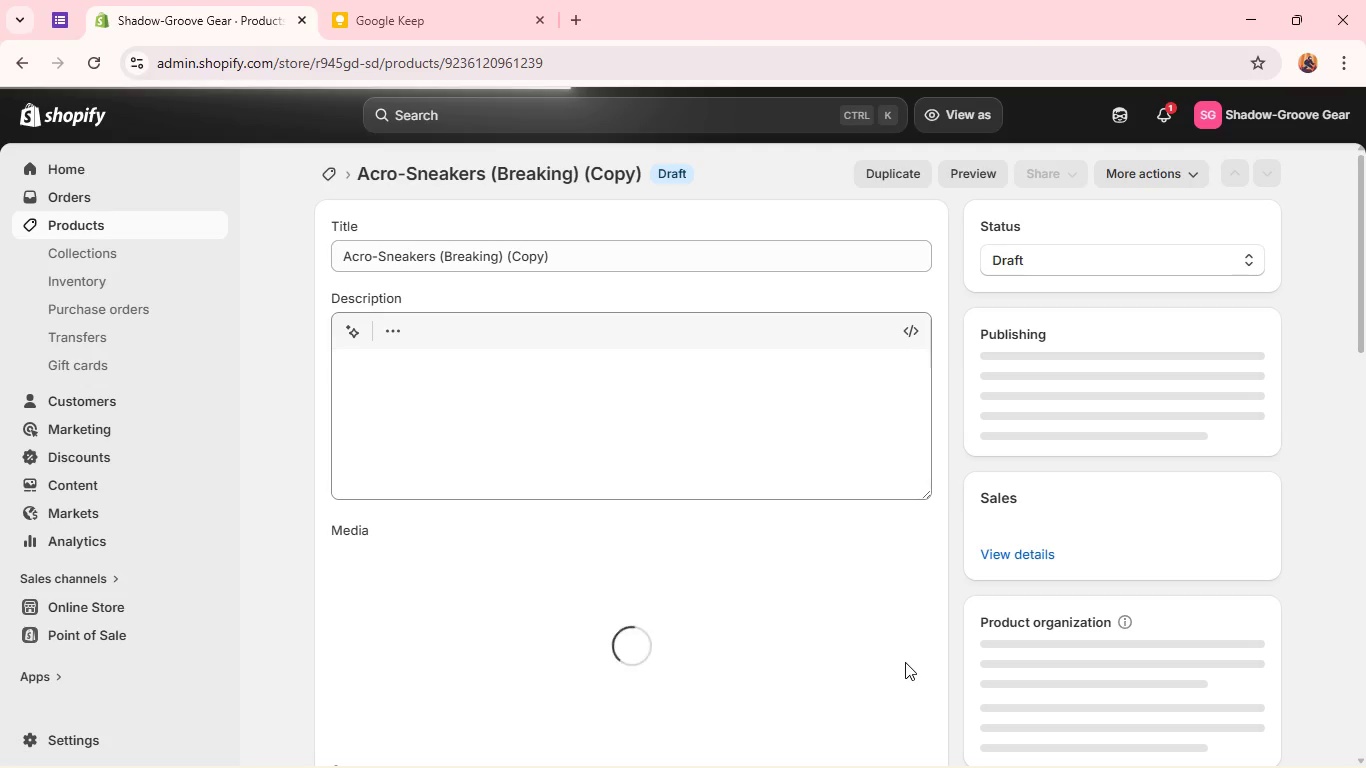 
double_click([544, 247])
 